 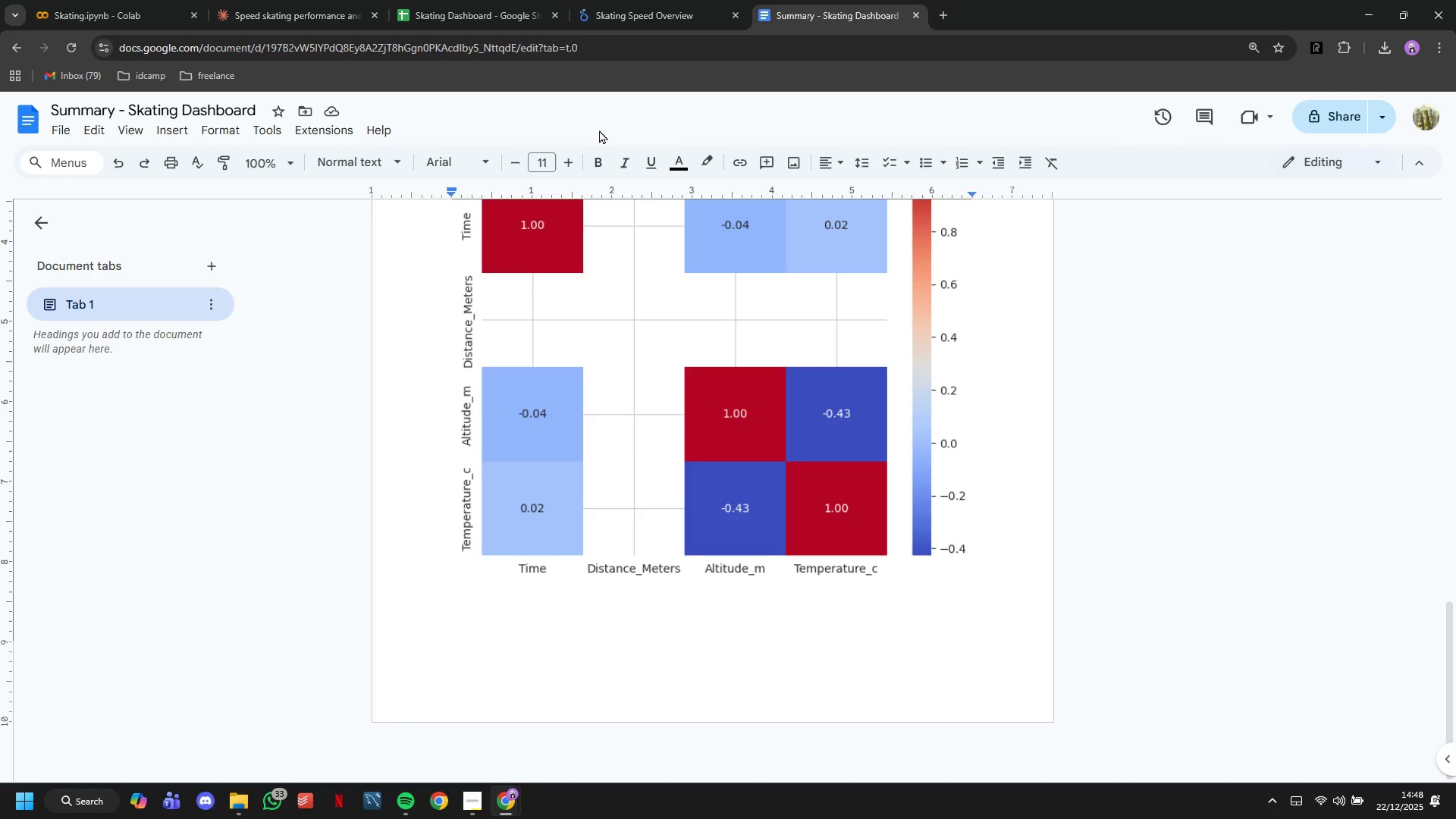 
scroll: coordinate [618, 265], scroll_direction: up, amount: 29.0
 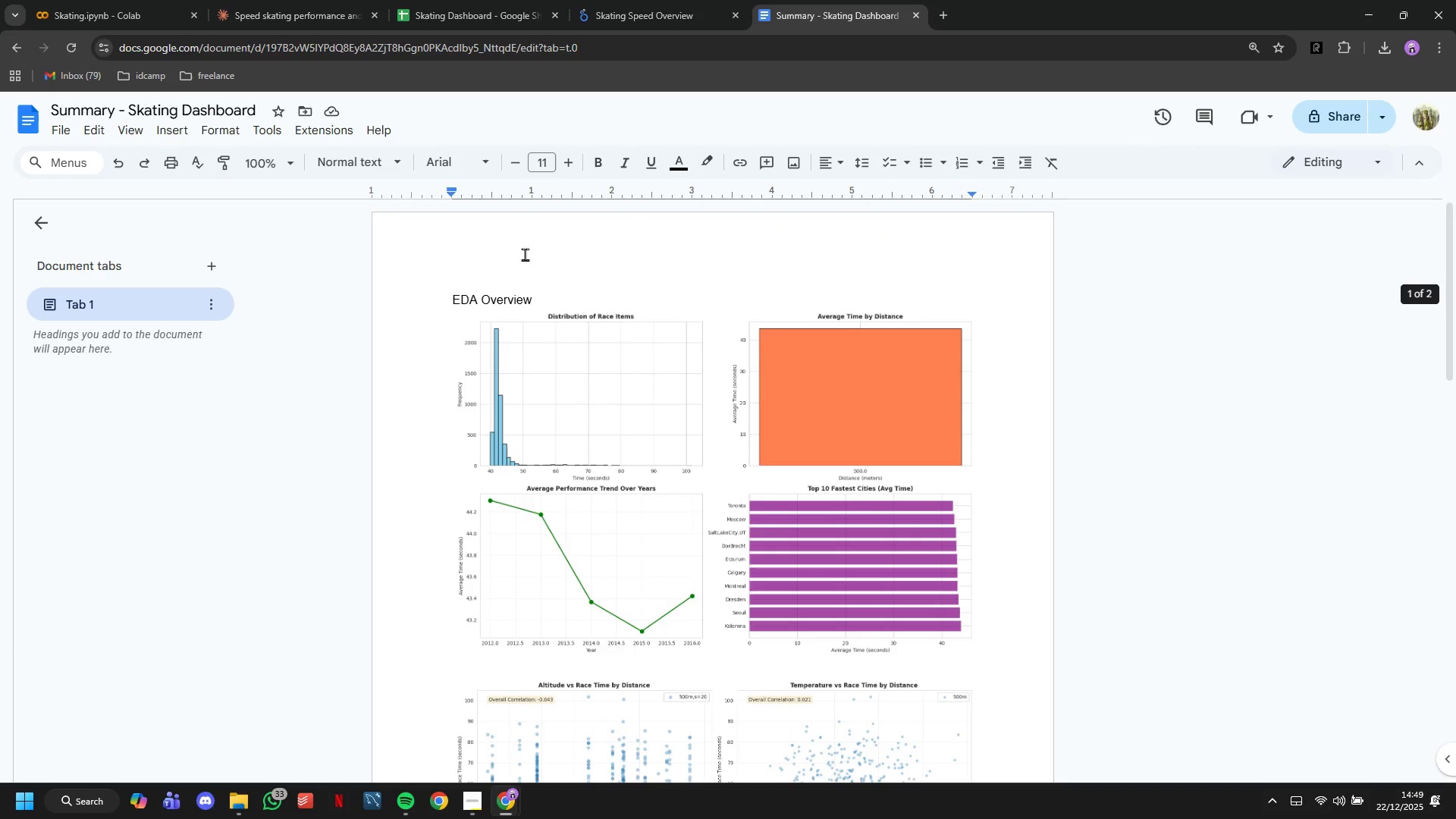 
hold_key(key=ArrowLeft, duration=0.81)
 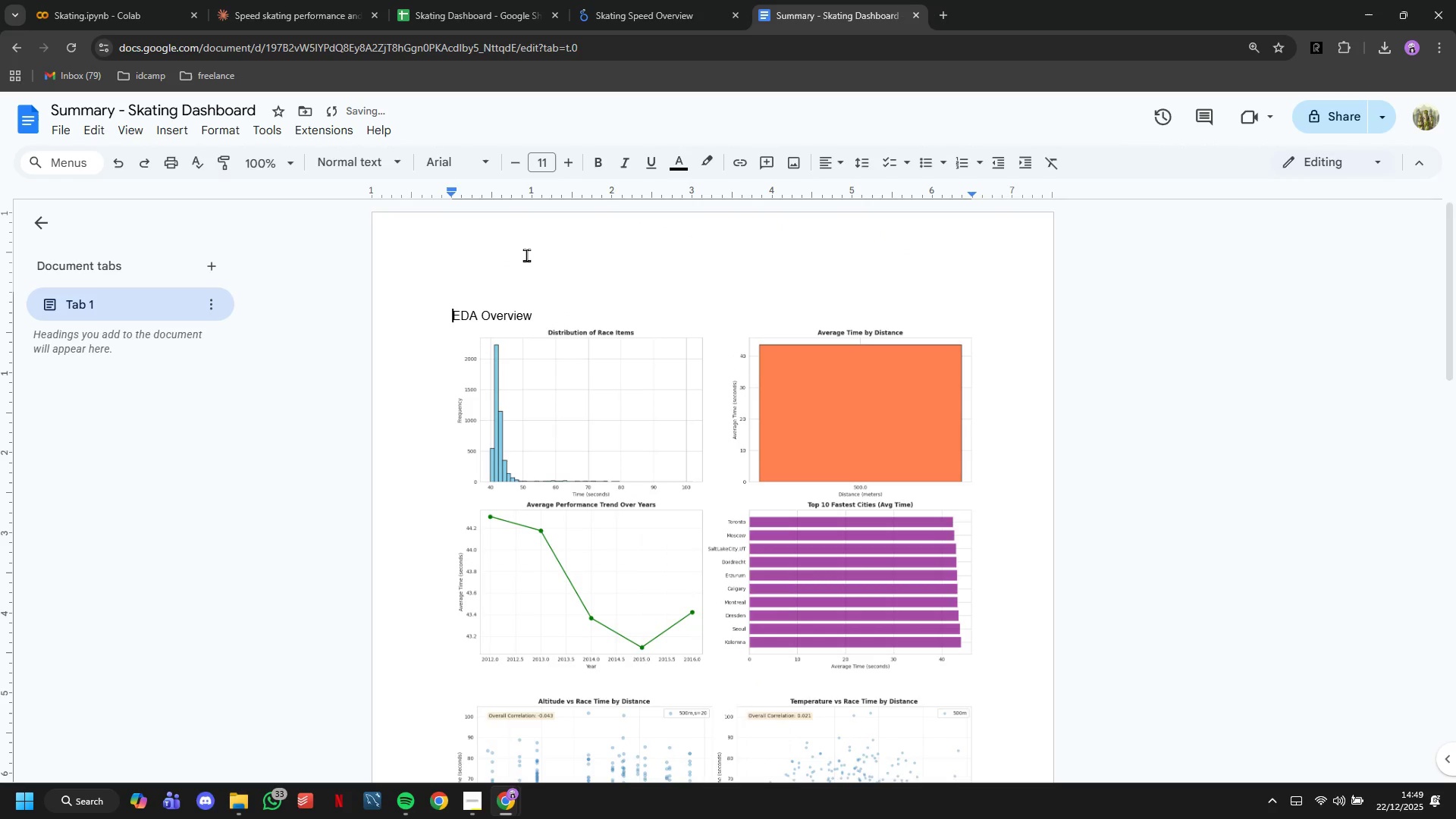 
key(Enter)
 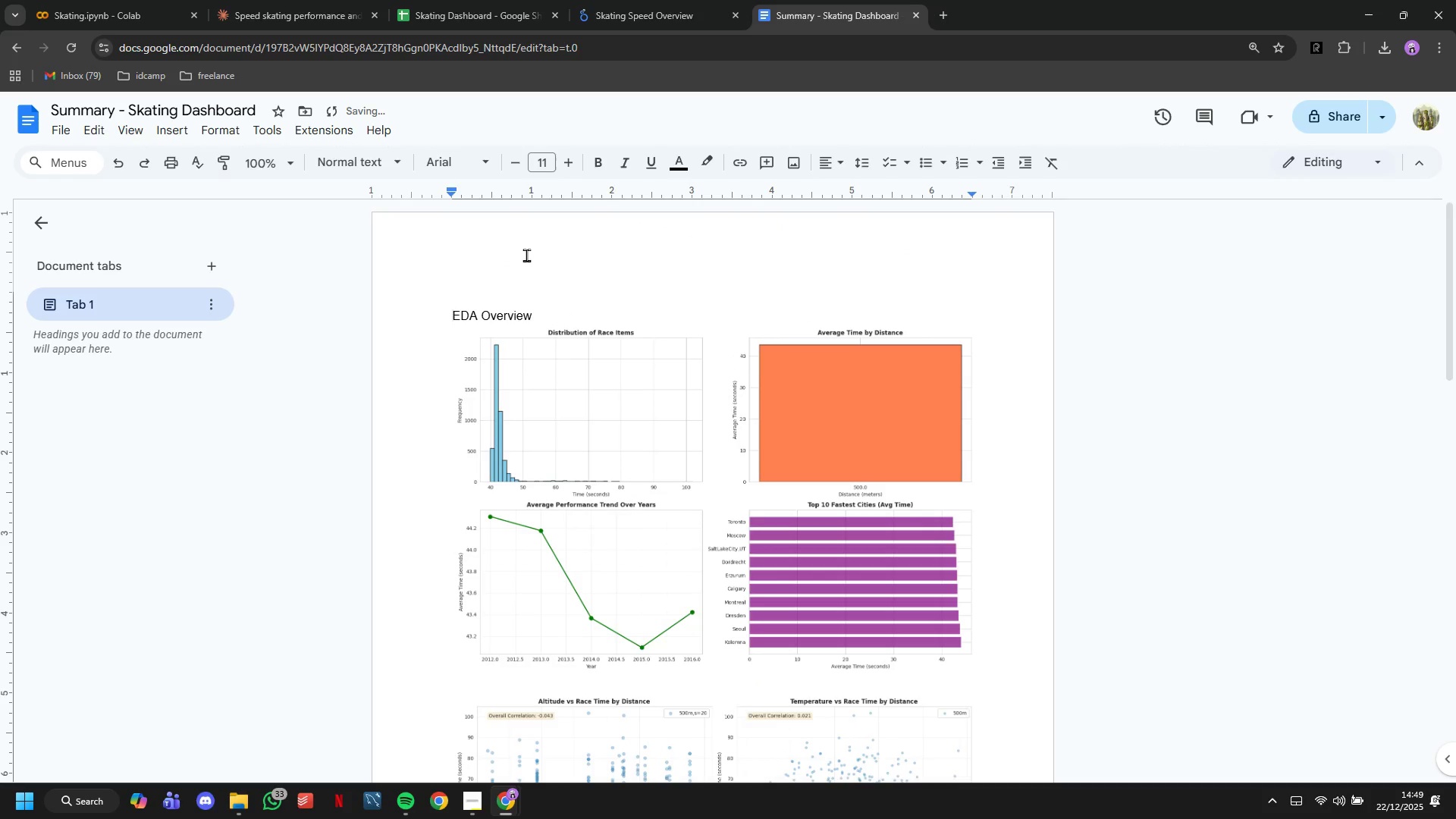 
key(ArrowUp)
 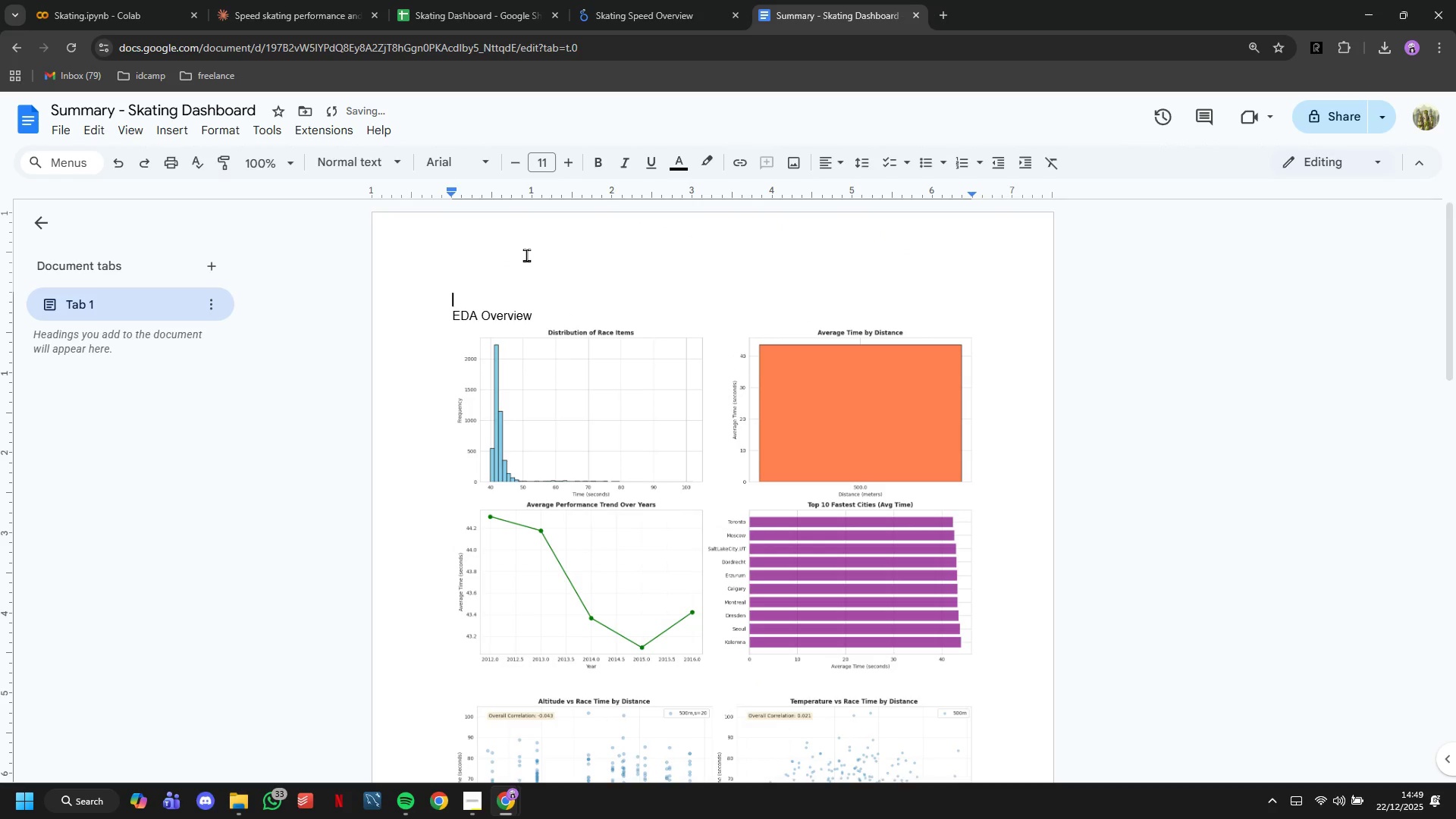 
key(ArrowUp)
 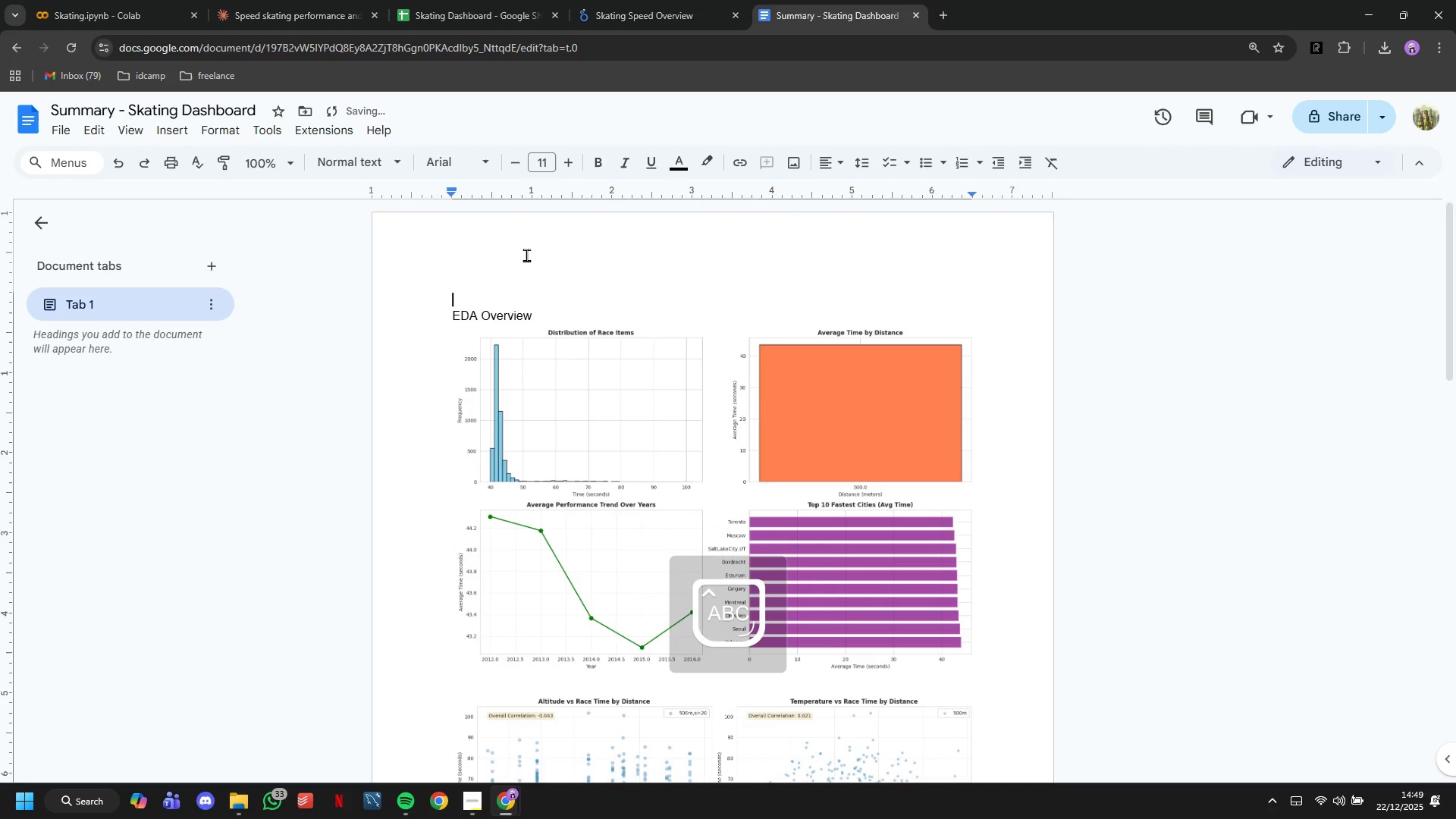 
type(REGIONAL SPED)
key(Backspace)
type(ED SKATING PERFORMANCE  & ENVIROMENTAL IMPACT DASHBOR)
key(Backspace)
type(ARD )
 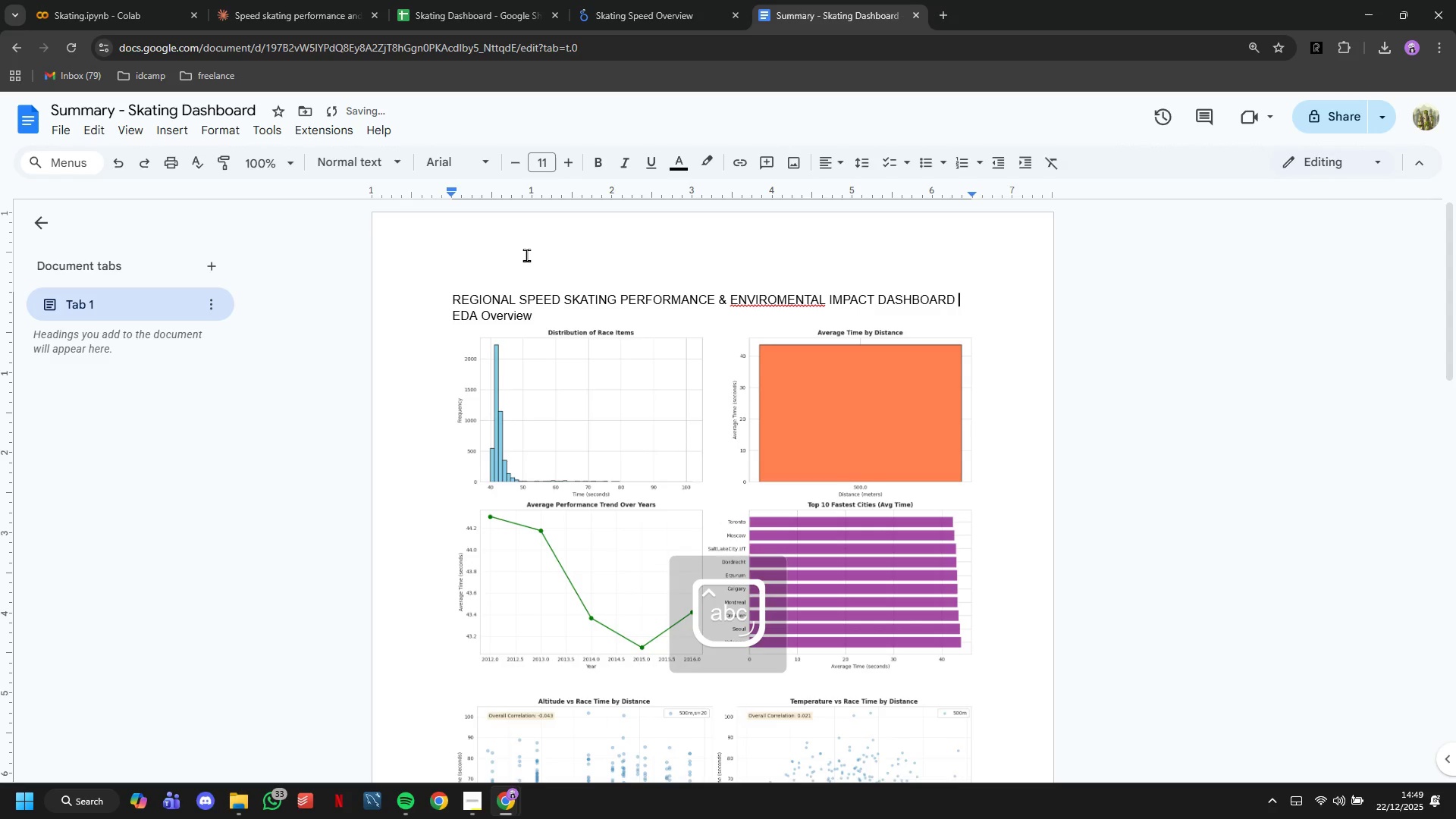 
key(Enter)
 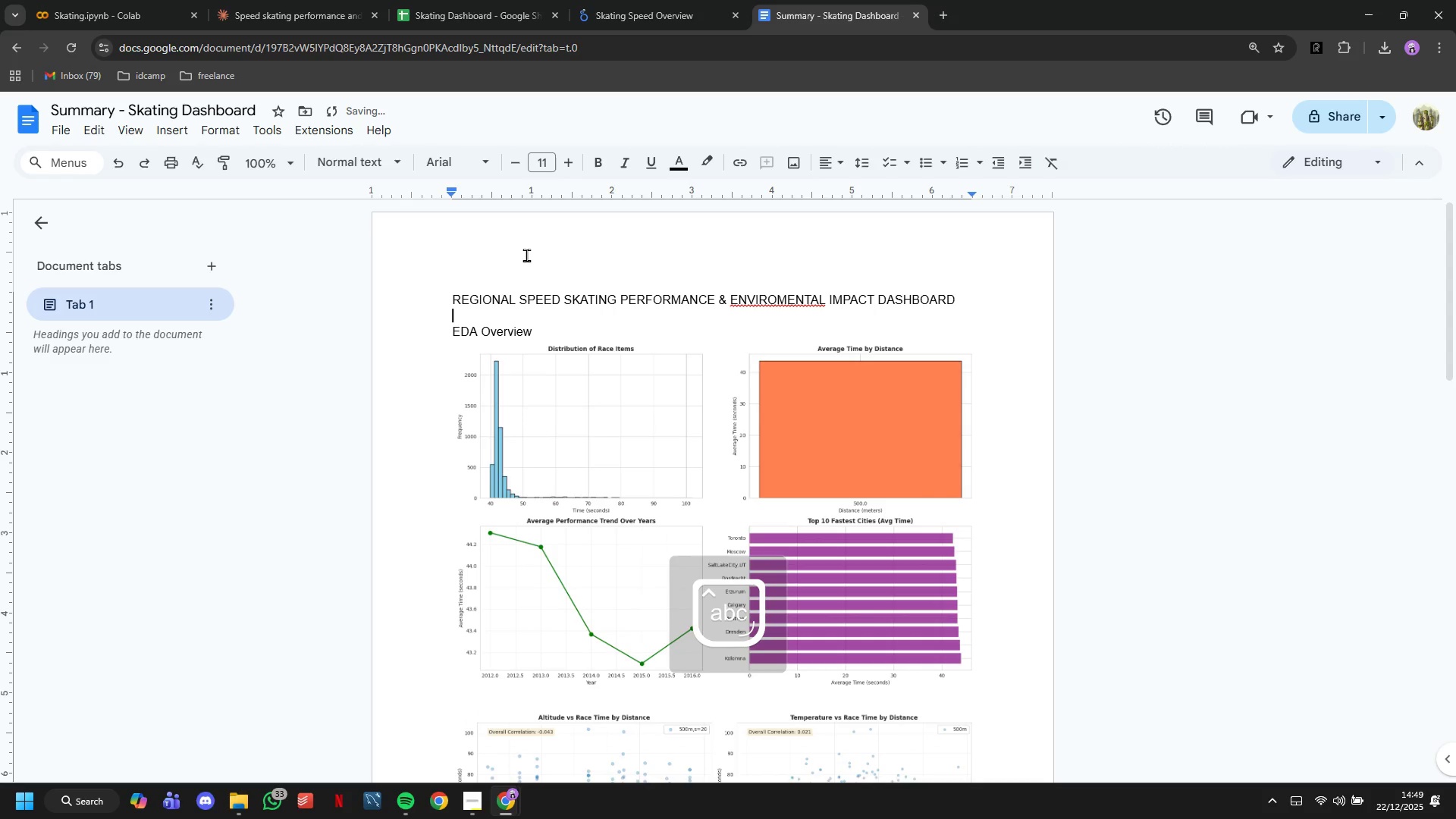 
type(Project: North-Central V)
key(Backspace)
type(Speed Skating League Performanxe)
key(Backspace)
key(Backspace)
type(ce Analysis)
 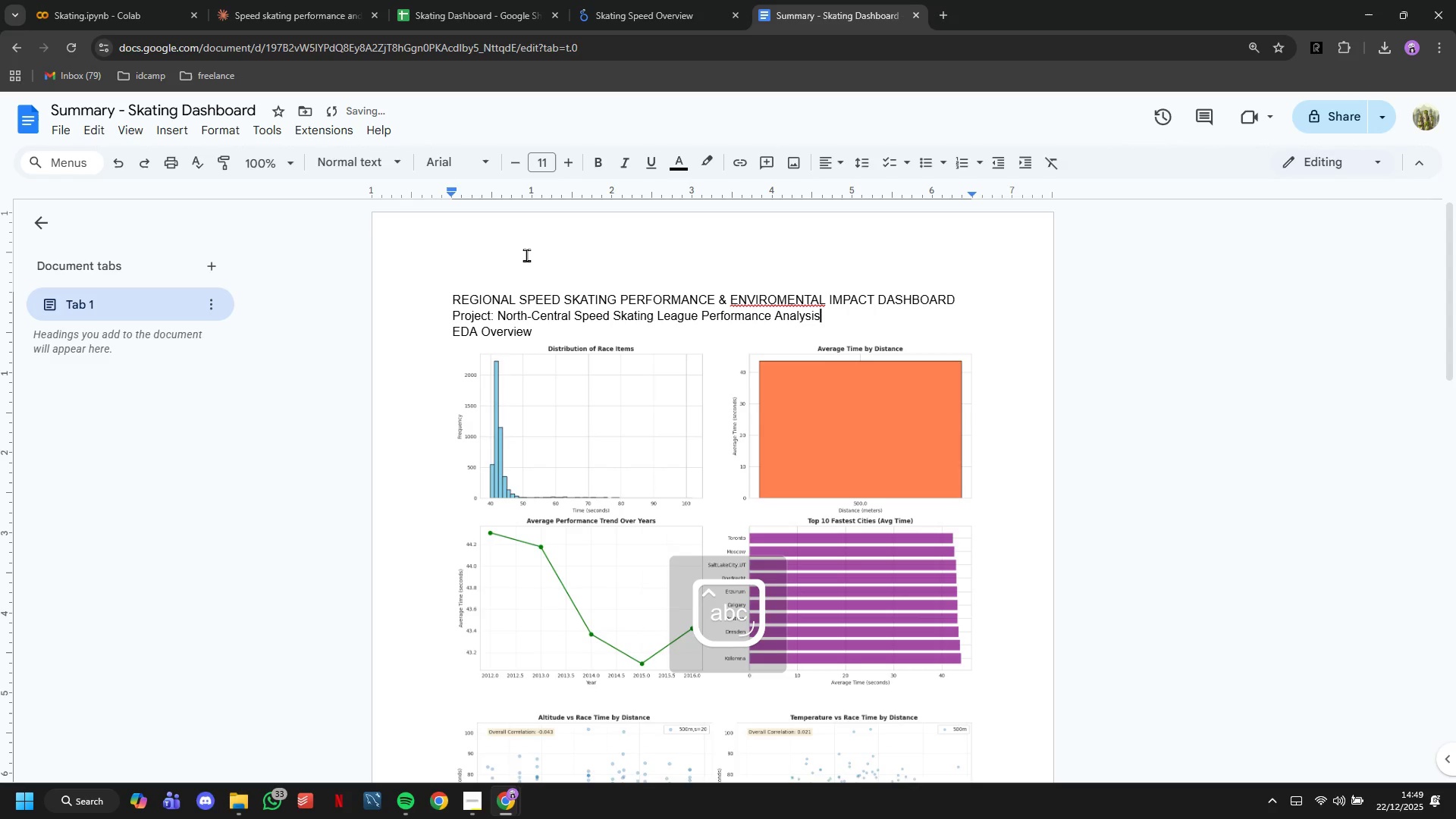 
wait(6.47)
 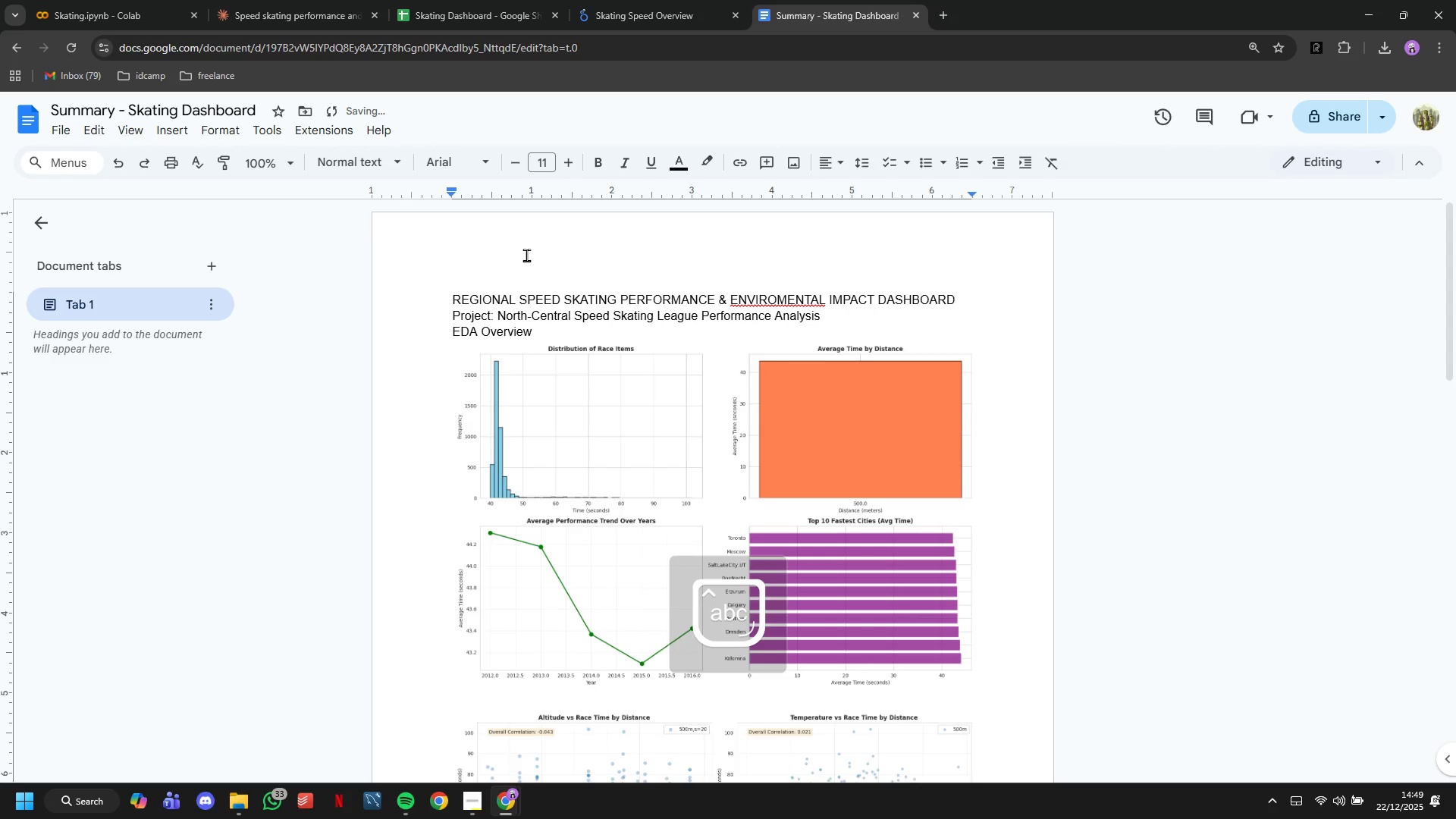 
key(Enter)
 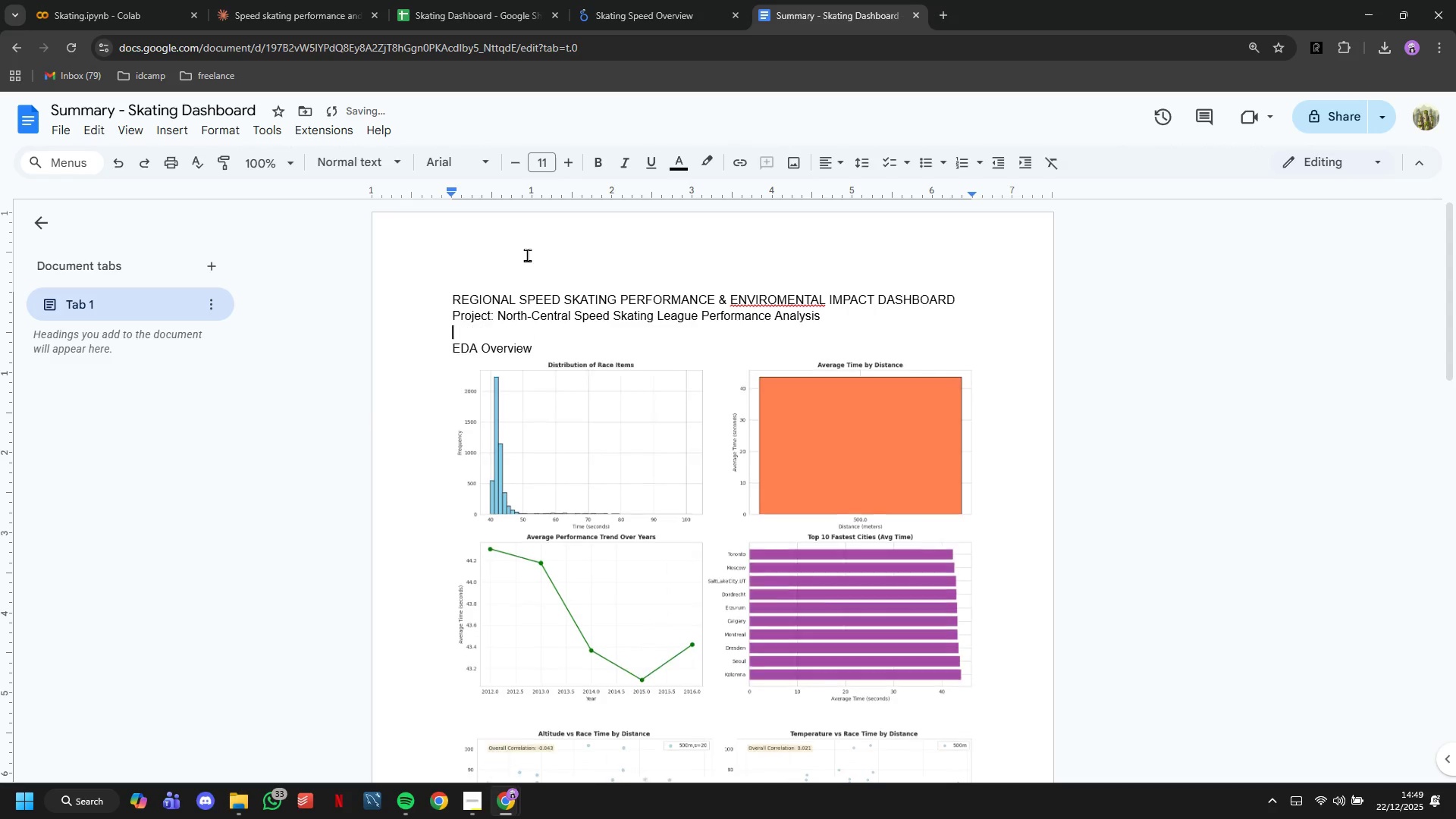 
key(Enter)
 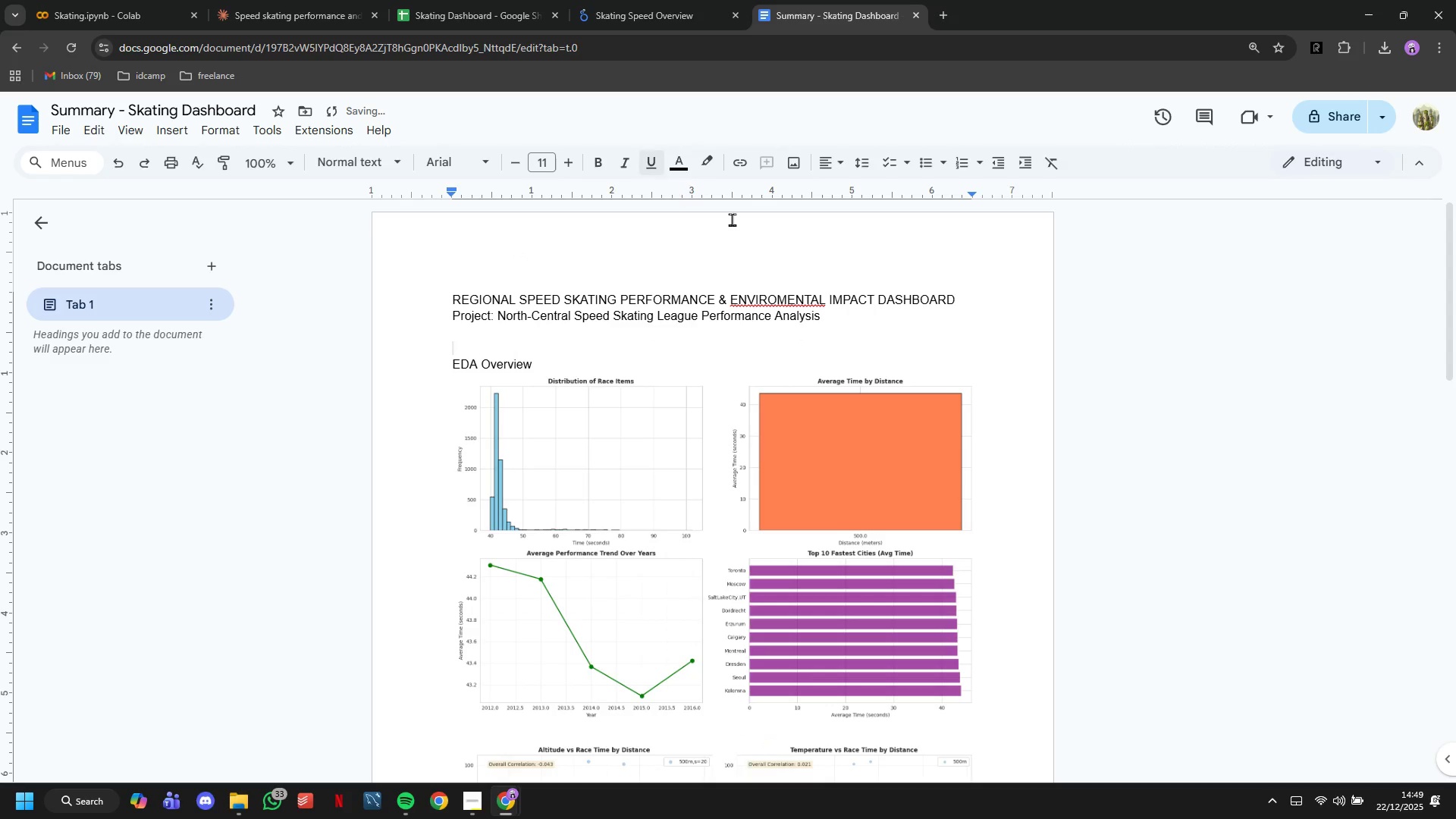 
double_click([784, 294])
 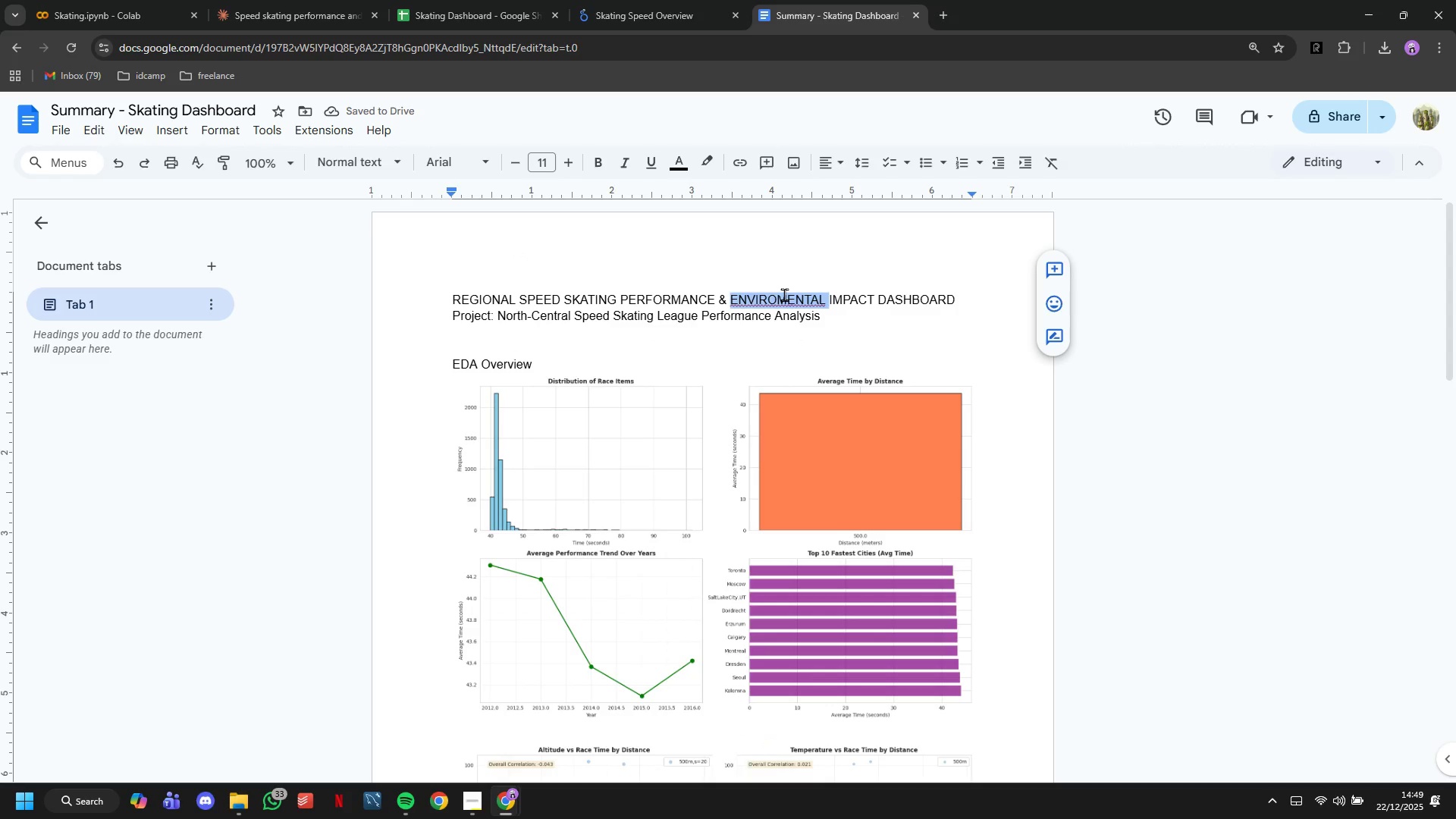 
triple_click([784, 294])
 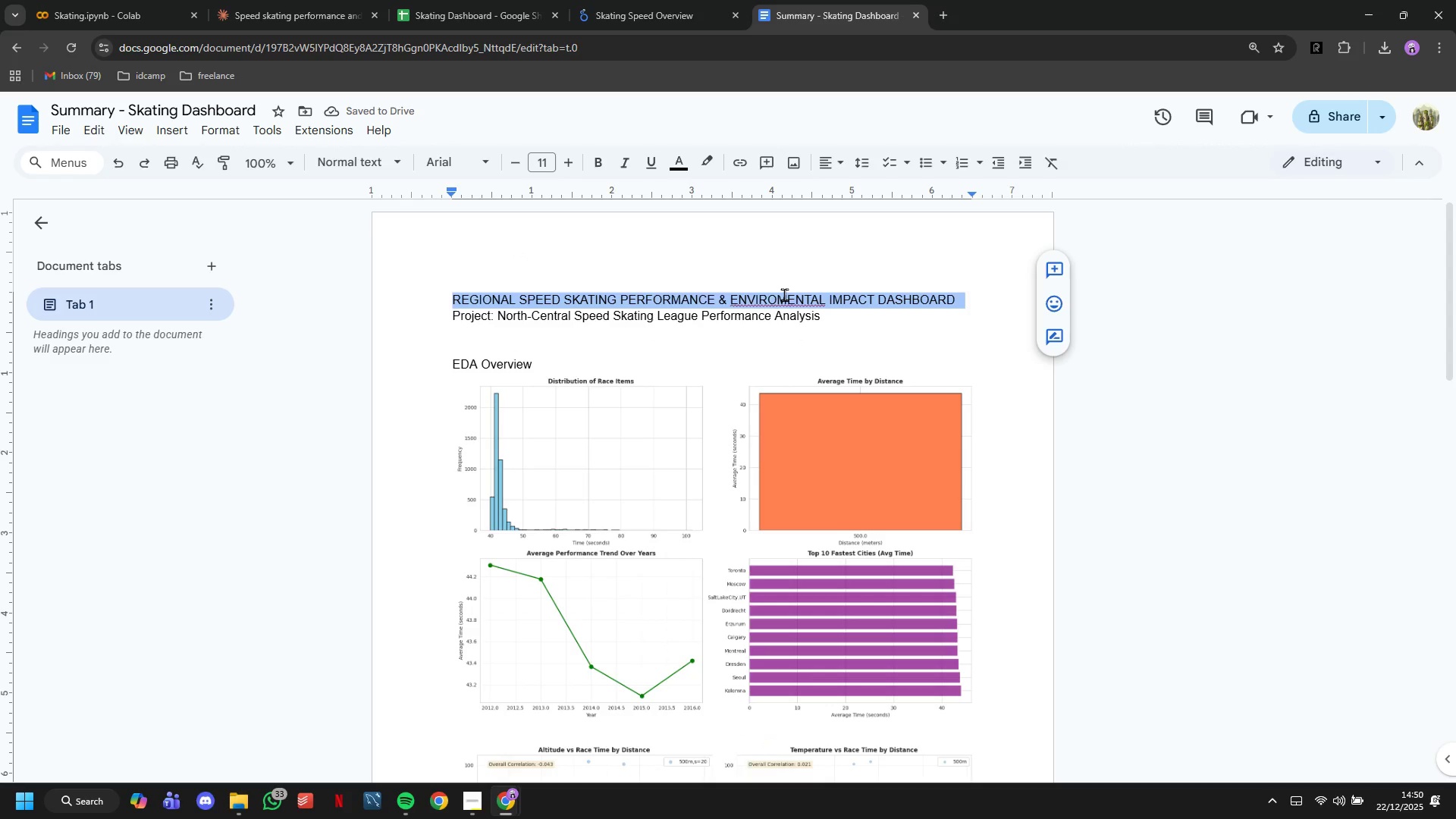 
key(Shift+B)
 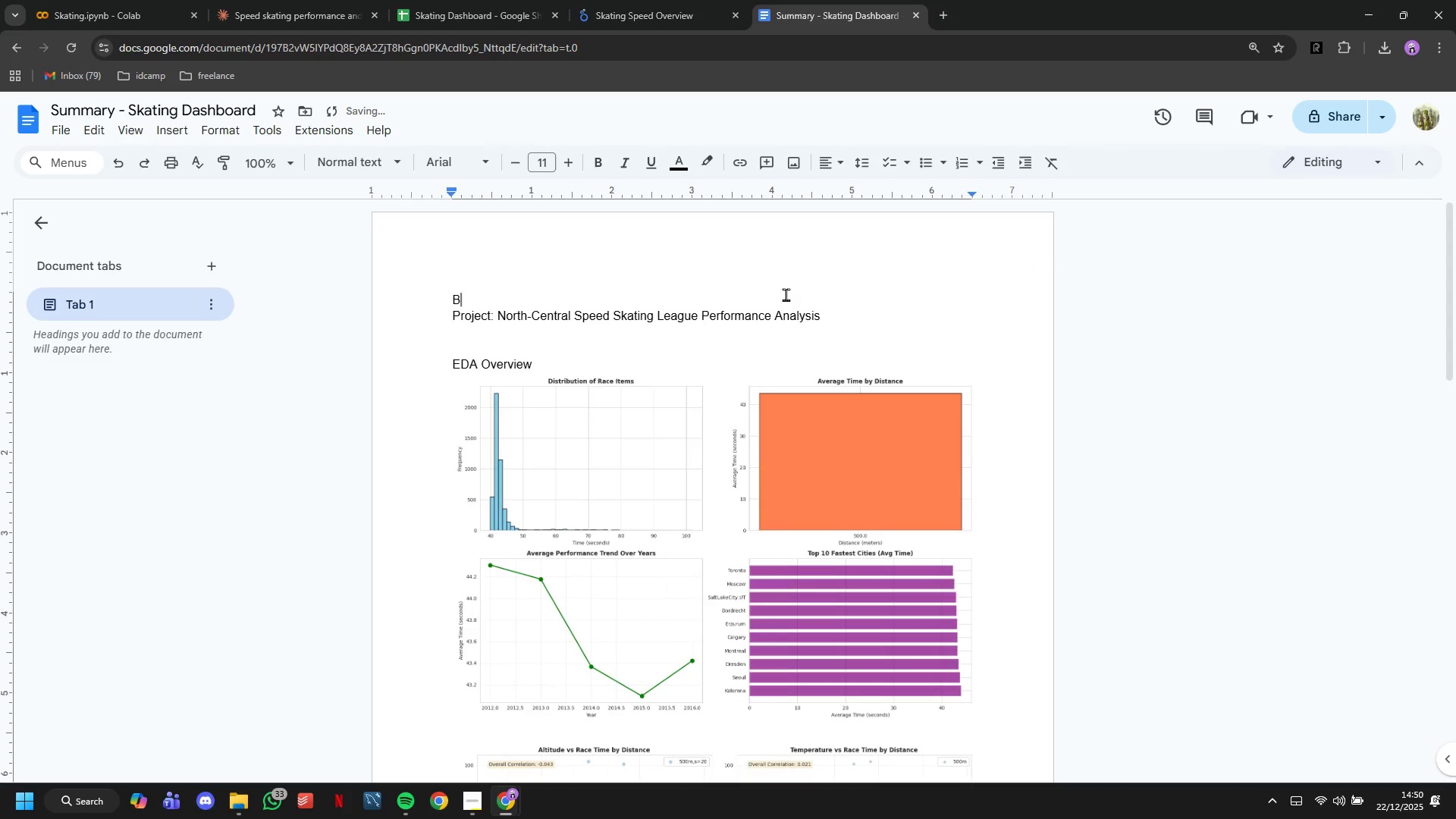 
key(Control+Z)
 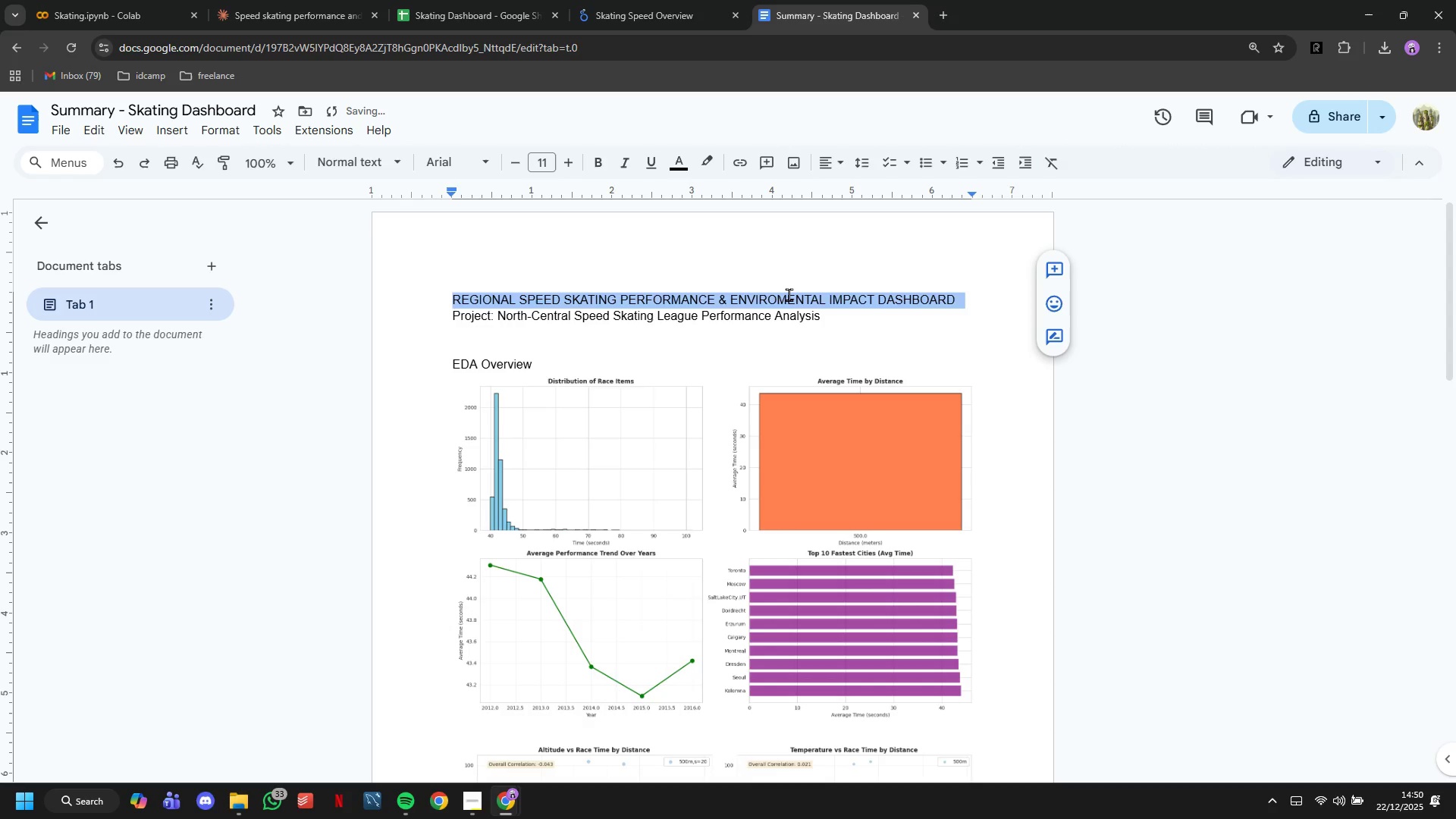 
key(Control+B)
 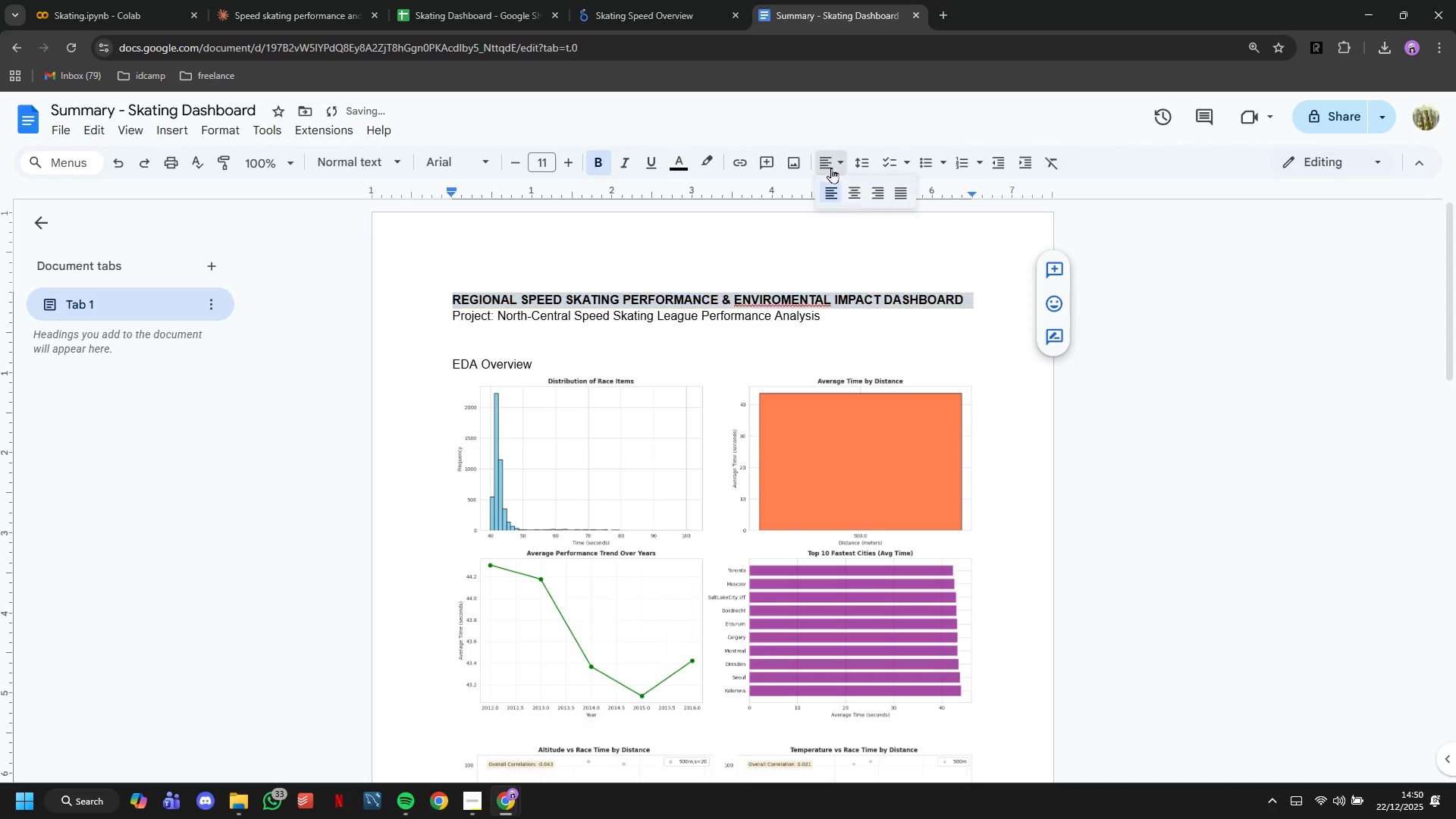 
double_click([852, 191])
 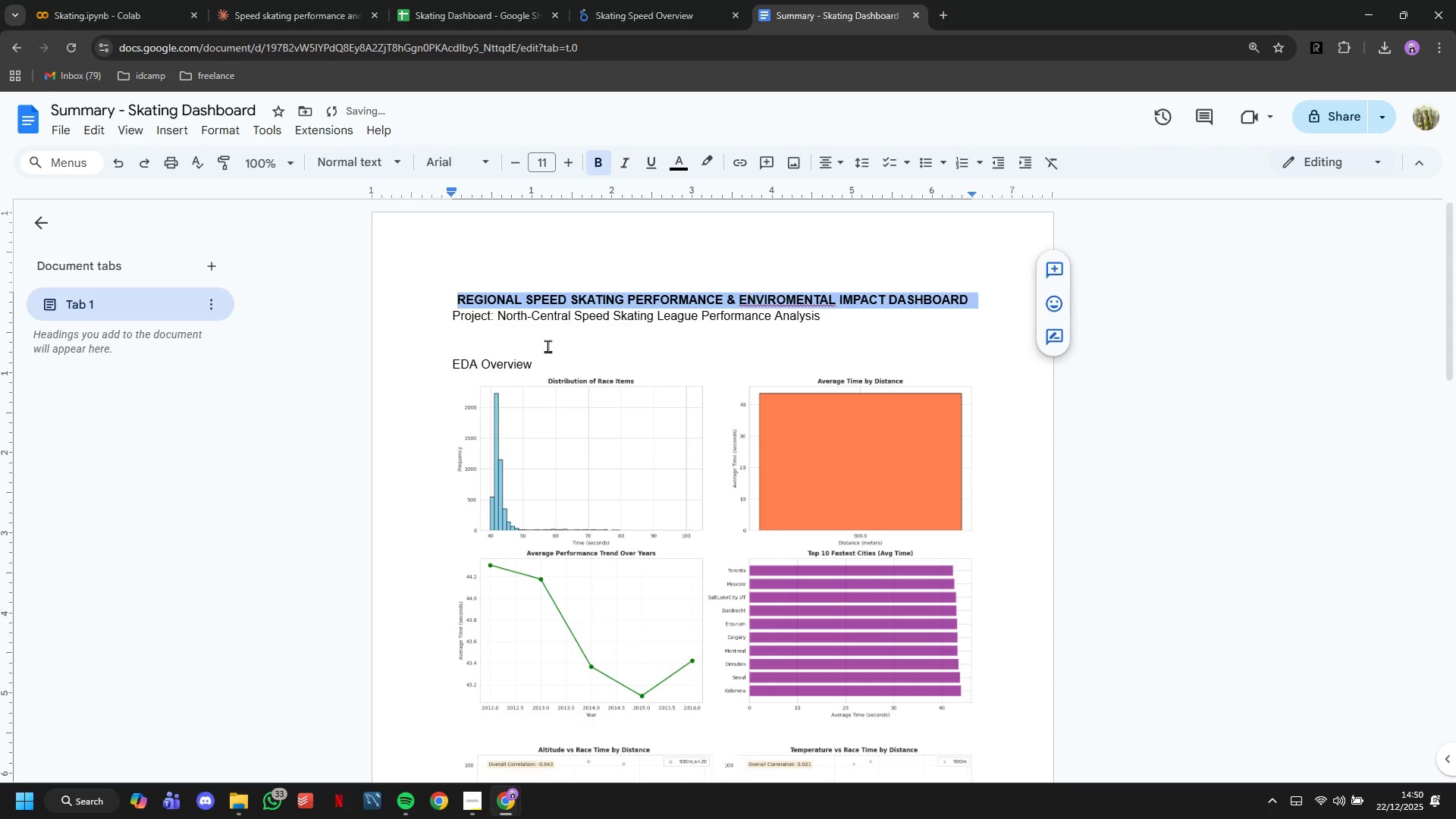 
left_click([537, 334])
 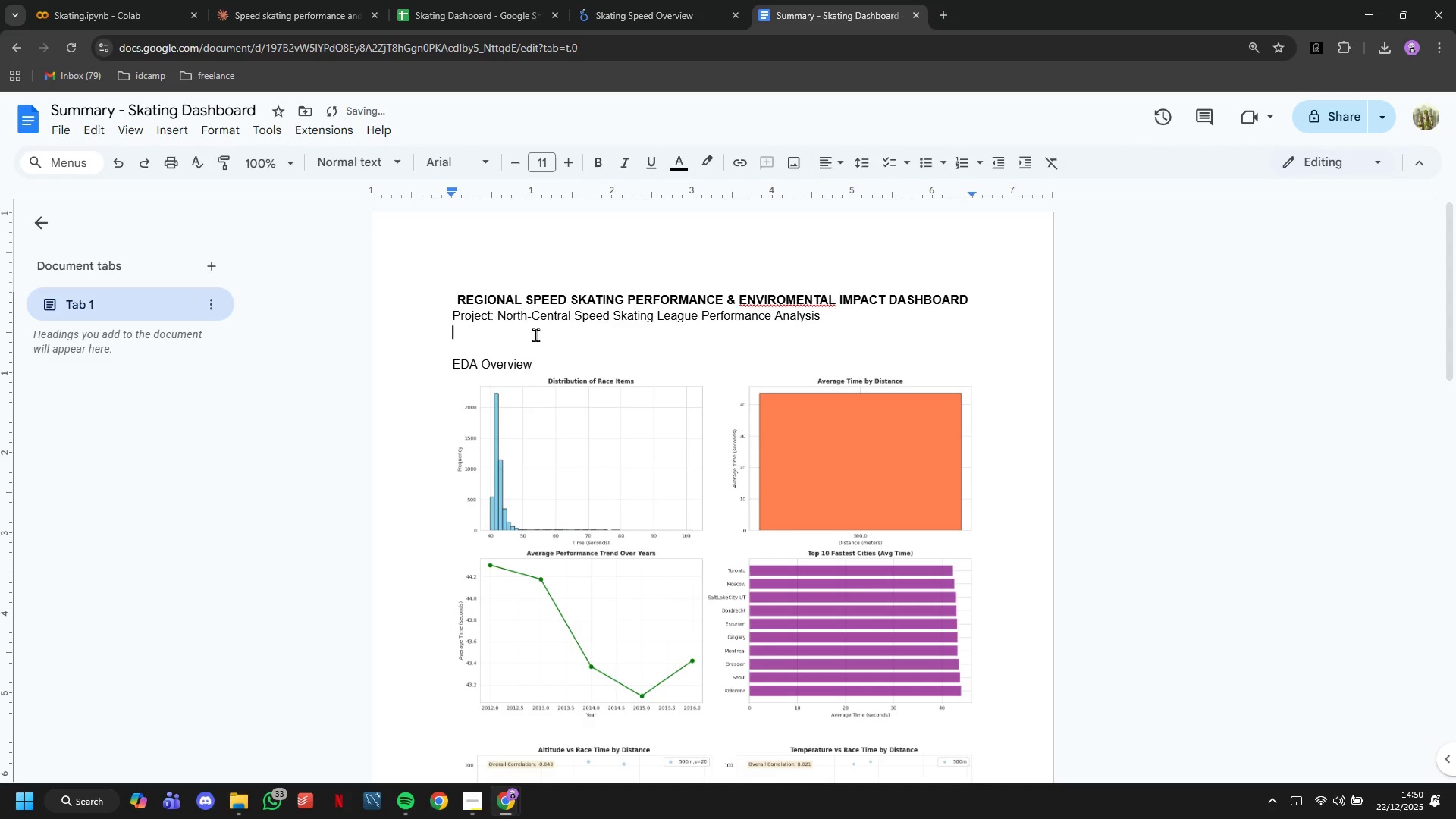 
key(Enter)
 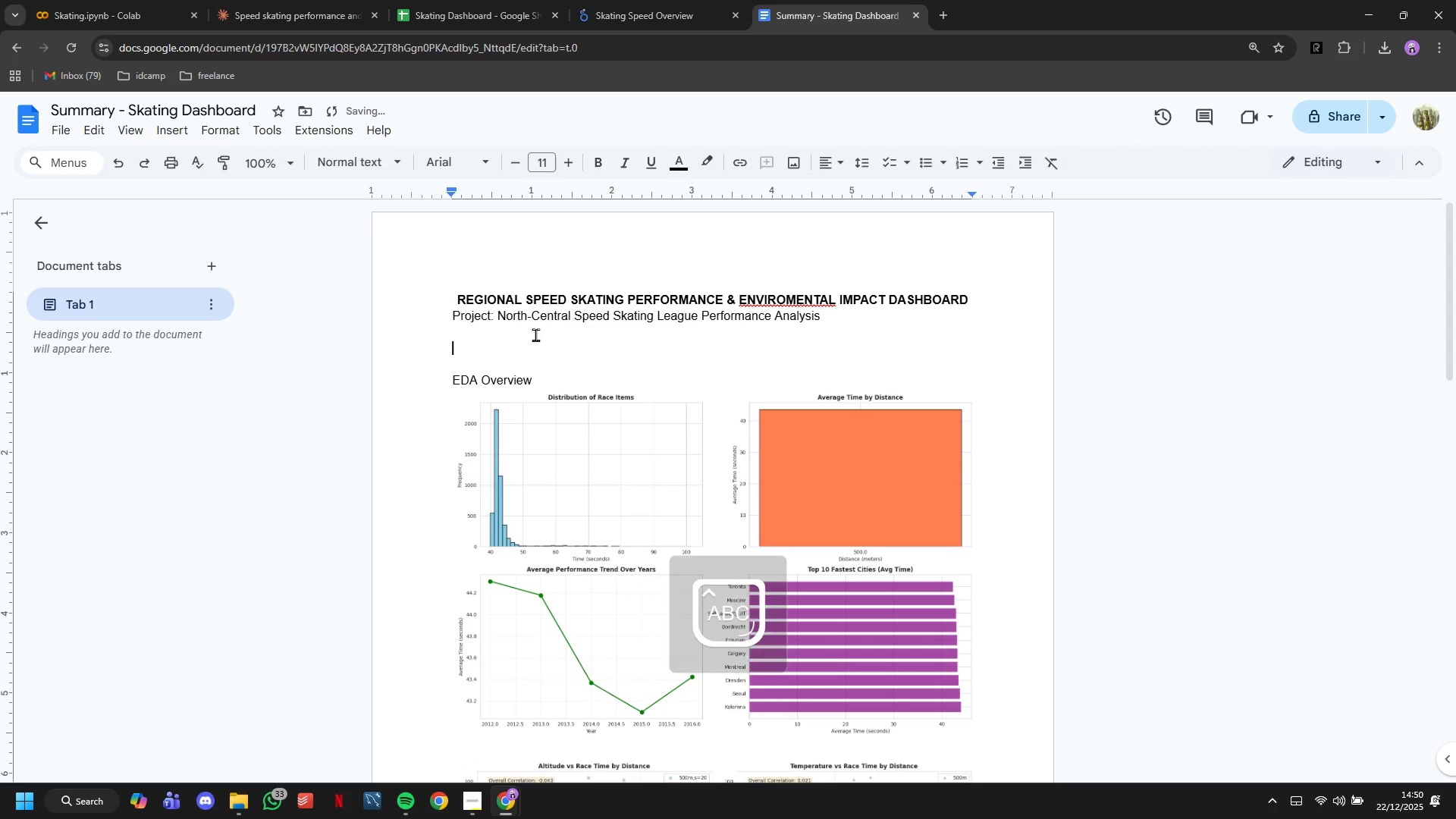 
key(Tab)
type(This analysis examines the relat)
key(Backspace)
key(Backspace)
type(ationsho)
key(Backspace)
type(ip between envoromen)
key(Backspace)
key(Backspace)
key(Backspace)
key(Backspace)
key(Backspace)
key(Backspace)
type(iromental variables and amet)
key(Backspace)
key(Backspace)
type(ateur speed sa)
key(Backspace)
type(kating performance across multiple venues. The stuy)
key(Backspace)
type(dy analyzes 4,792 records from various locations to identify venue )
key(Backspace)
type(-specific adb)
key(Backspace)
type(ve)
key(Backspace)
type(entages and create and objective Rink Speed Index fpr)
key(Backspace)
key(Backspace)
type(or fair leg)
key(Backspace)
key(Backspace)
type(eague rankings.)
 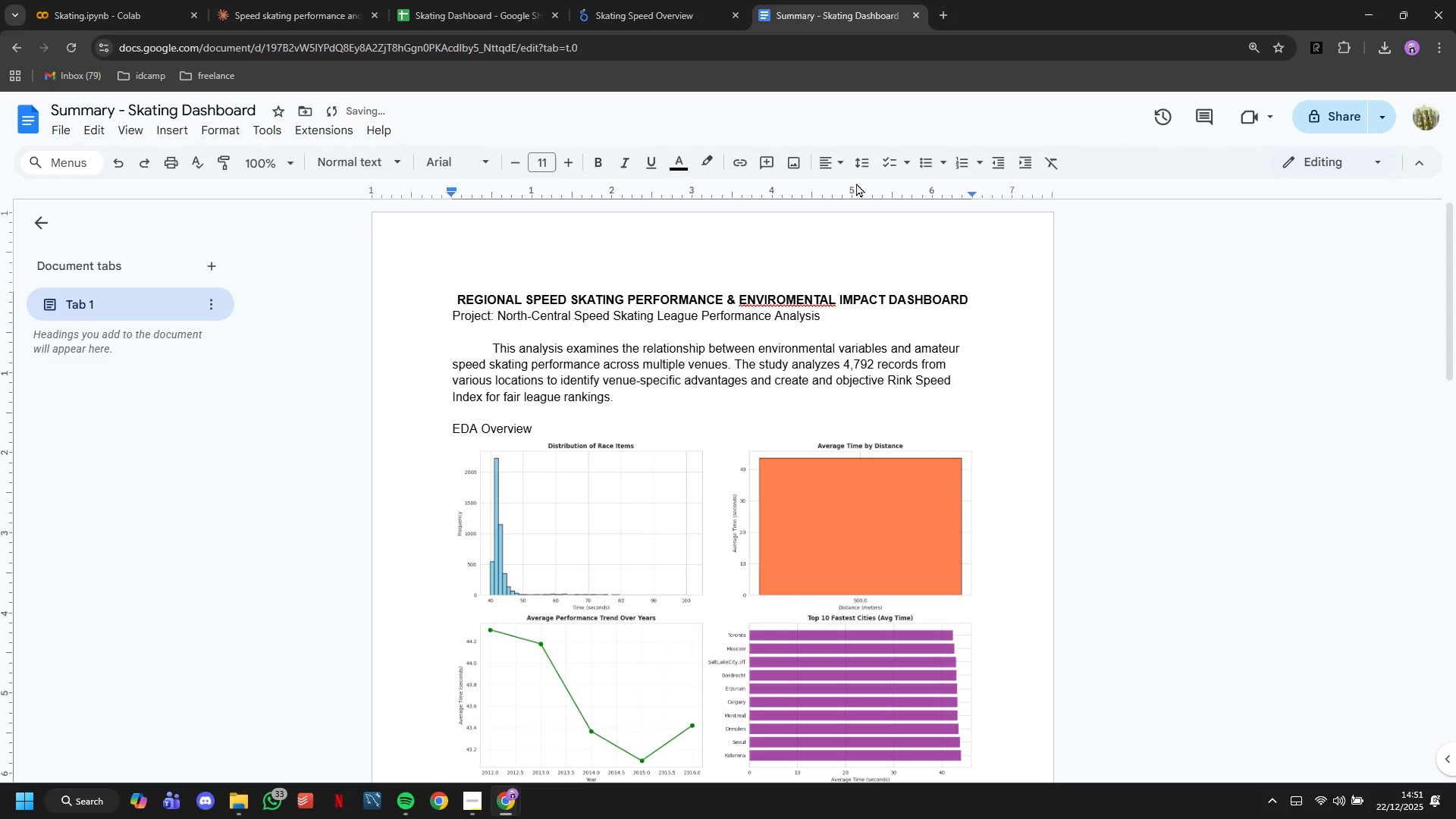 
left_click([717, 0])
 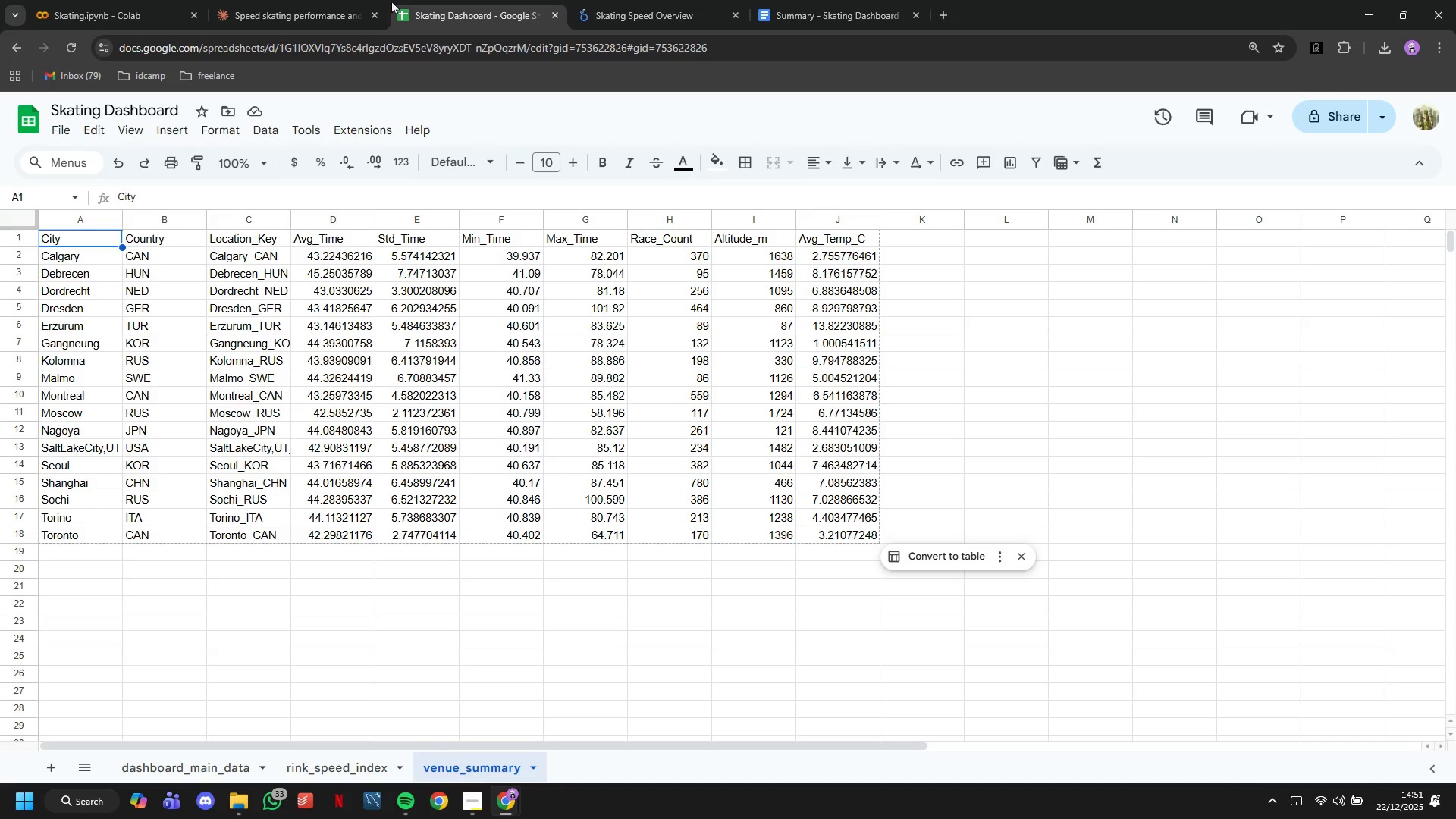 
wait(9.33)
 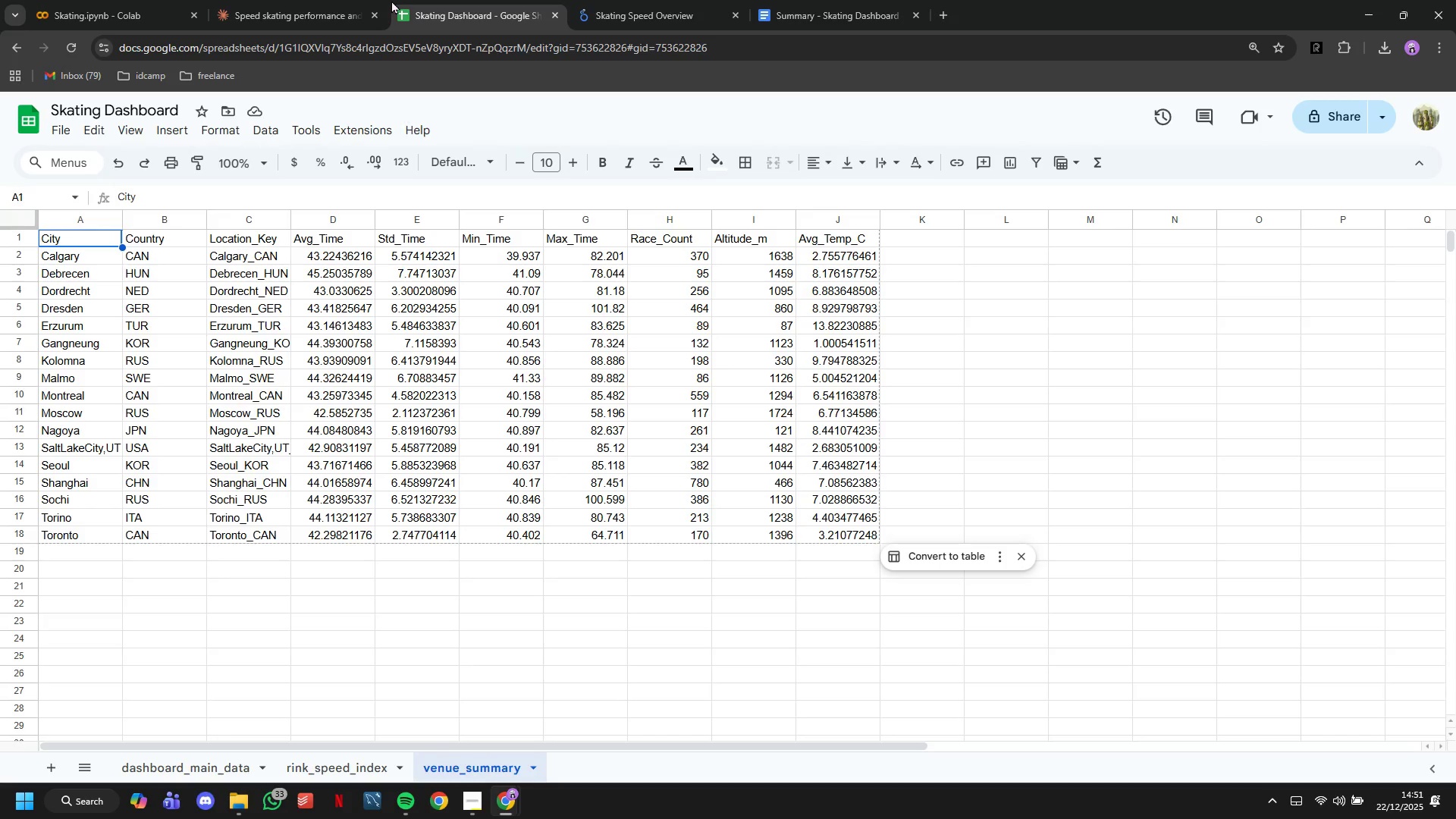 
left_click([808, 0])
 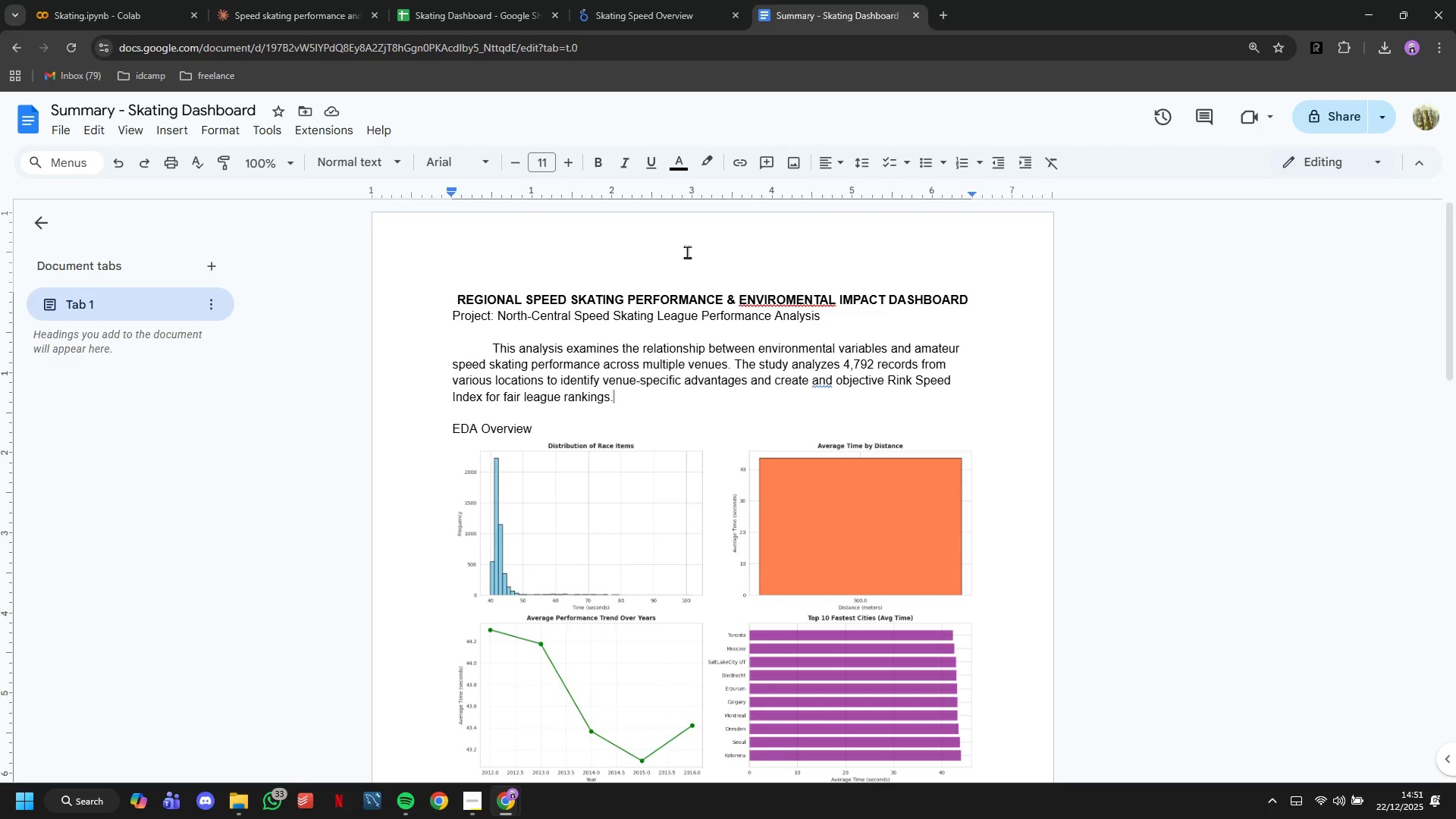 
left_click([623, 0])
 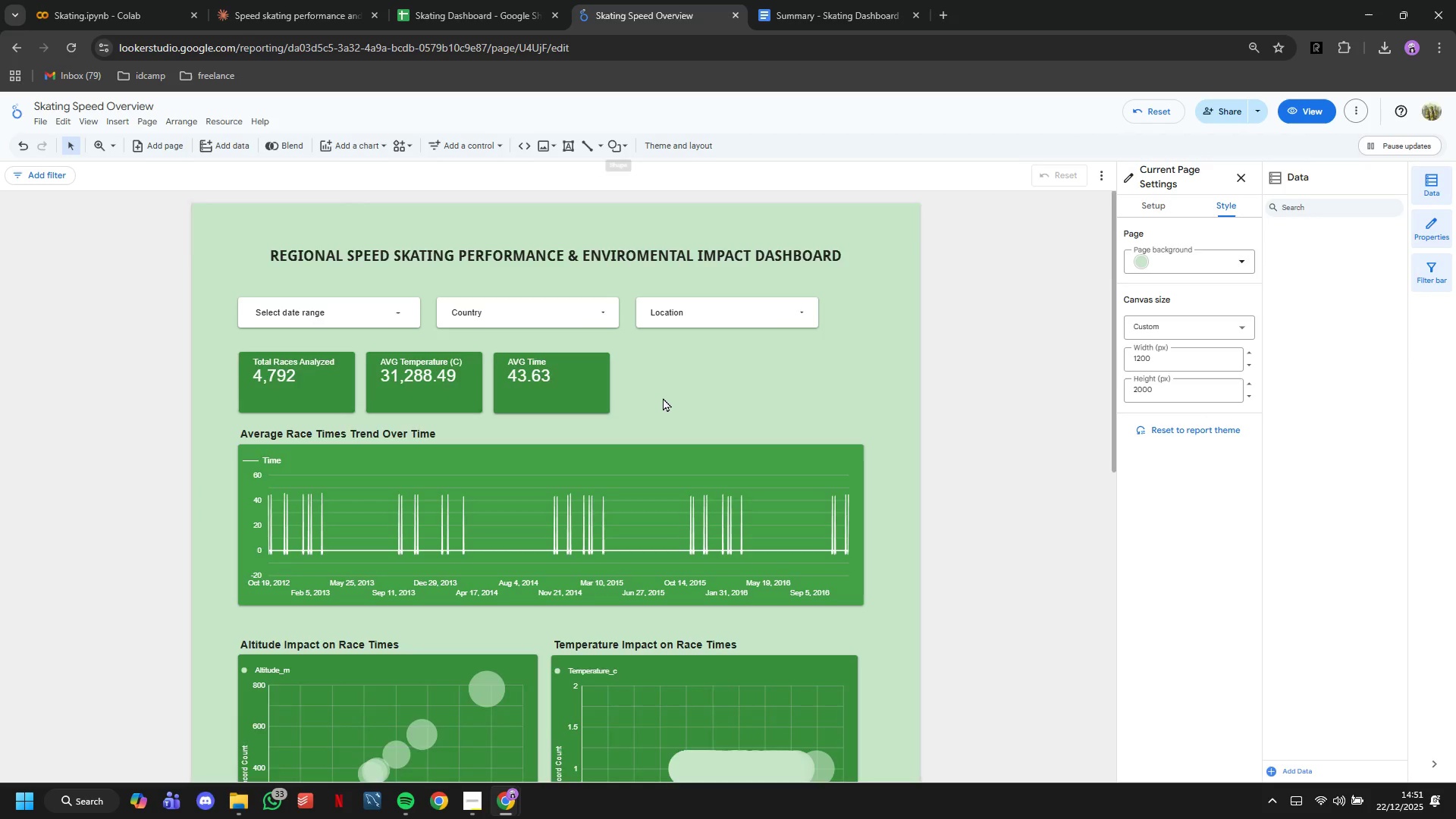 
scroll: coordinate [663, 399], scroll_direction: down, amount: 12.0
 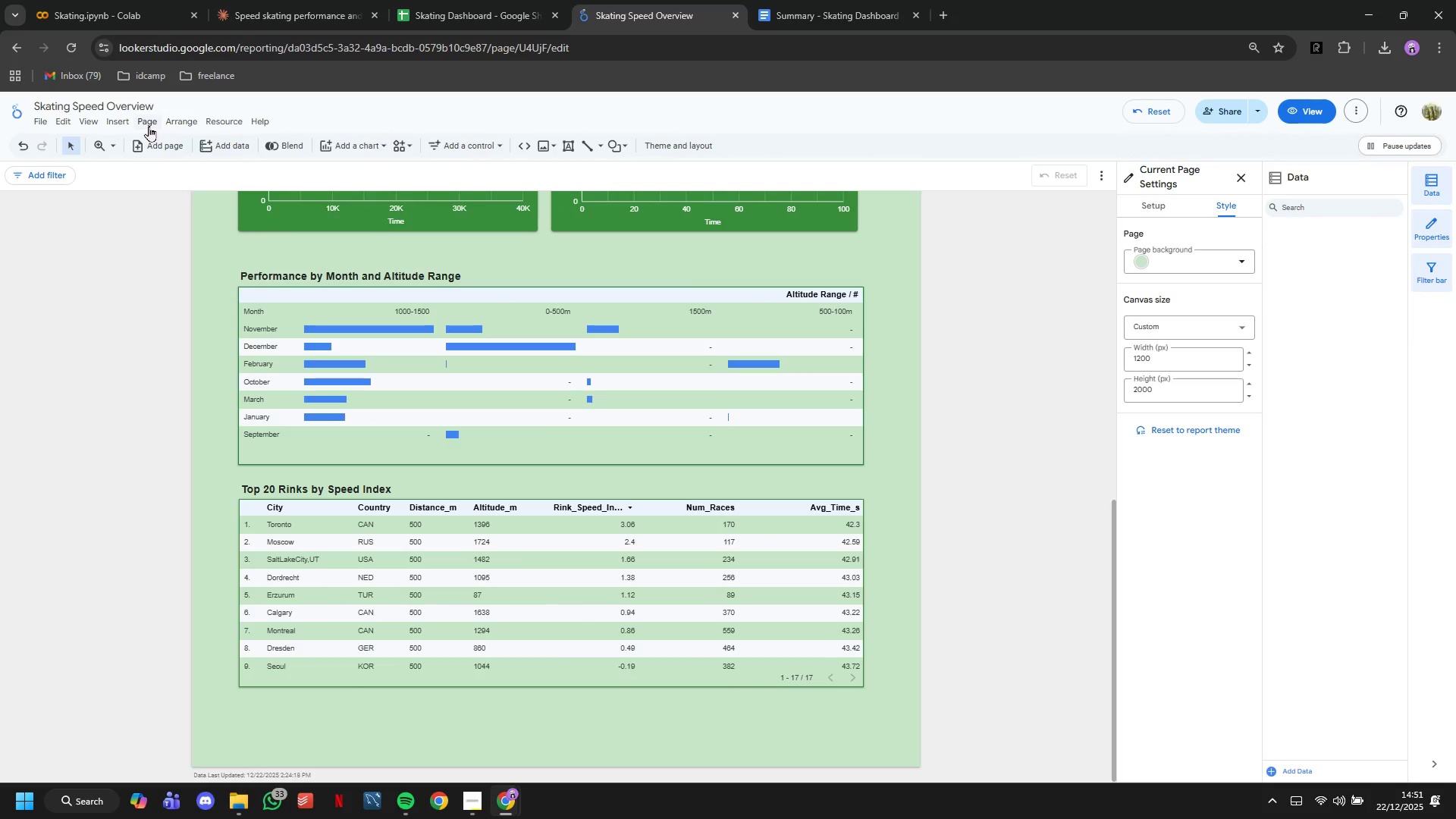 
left_click([146, 126])
 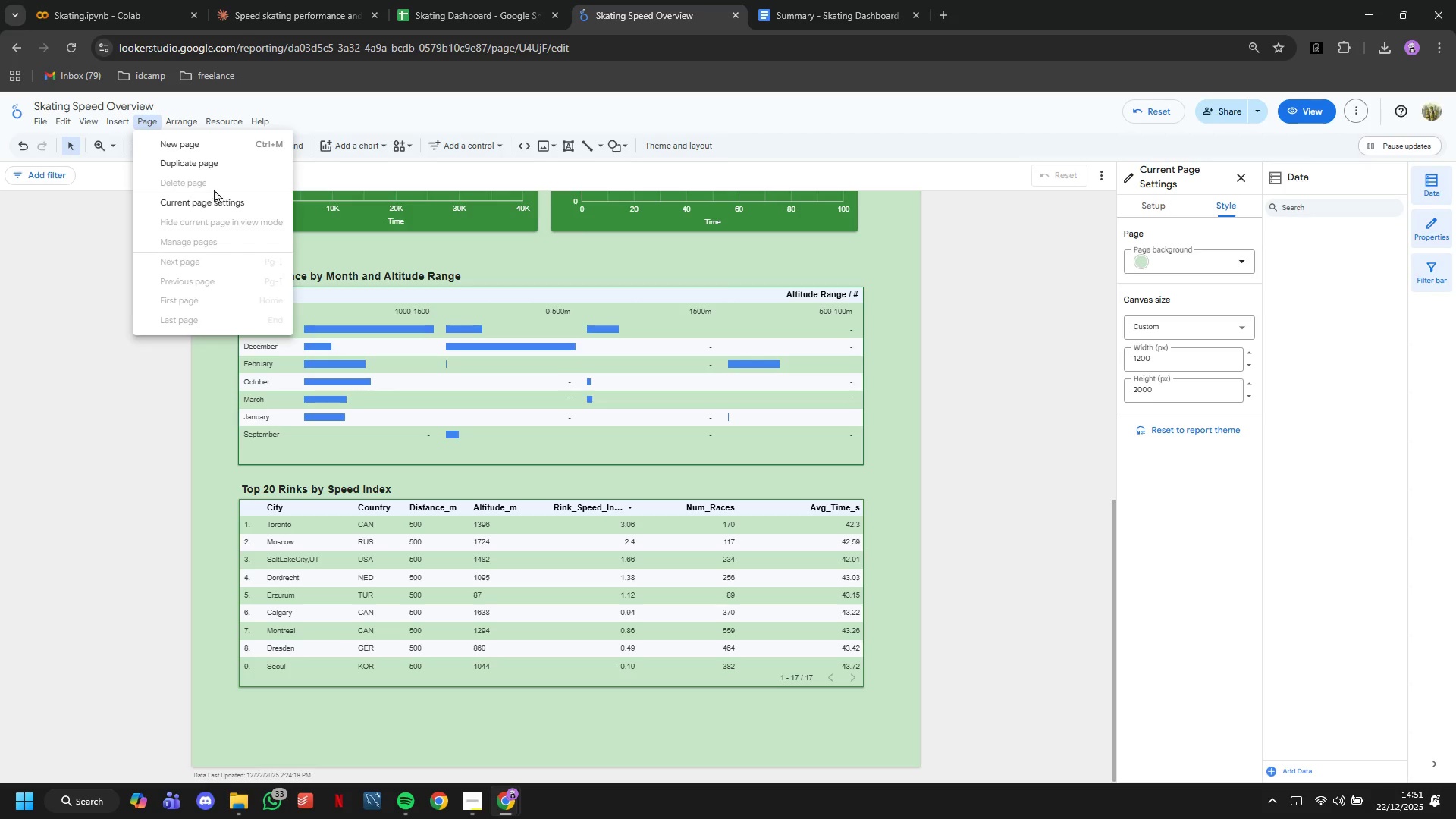 
left_click([222, 198])
 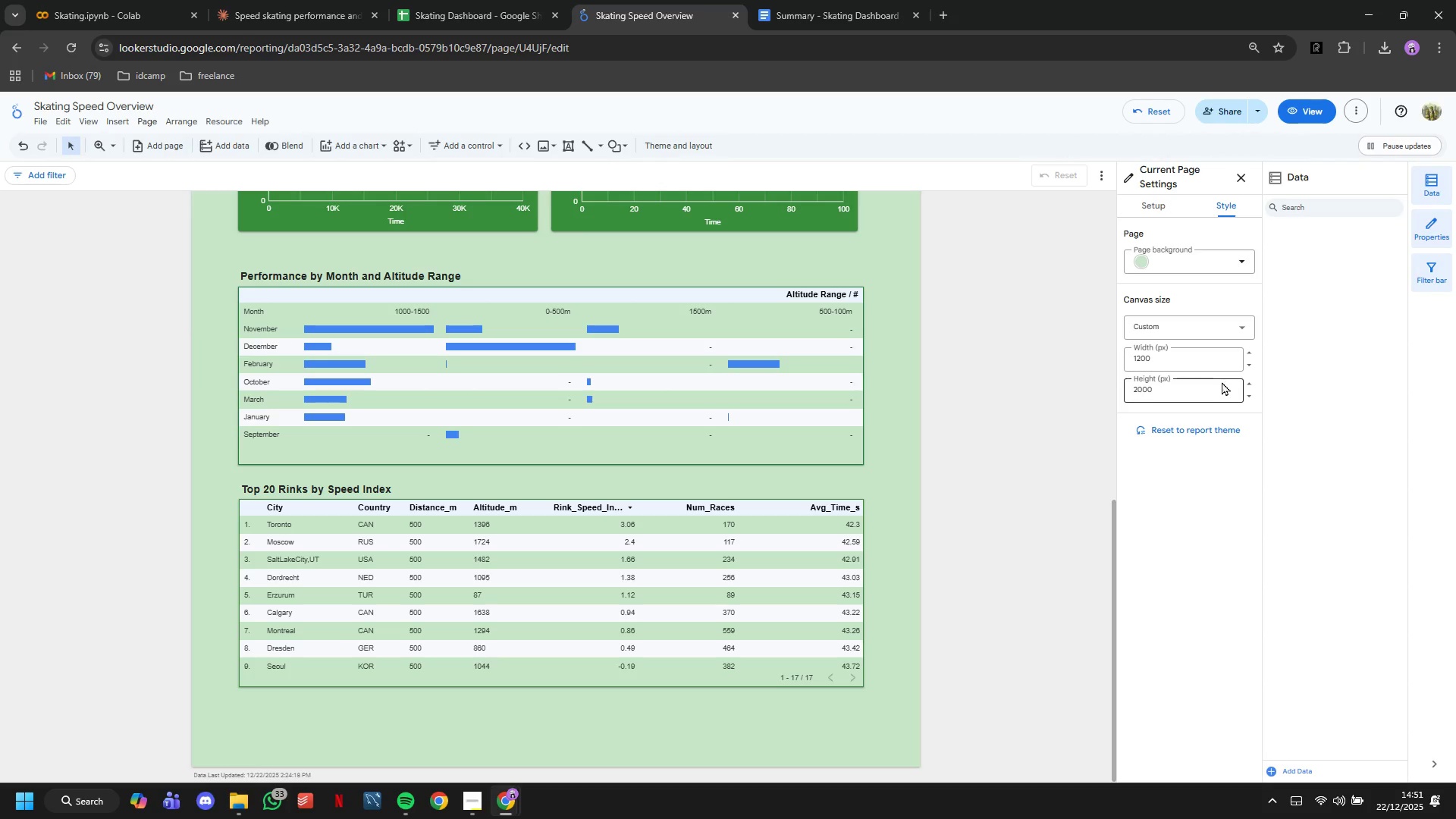 
left_click([1220, 394])
 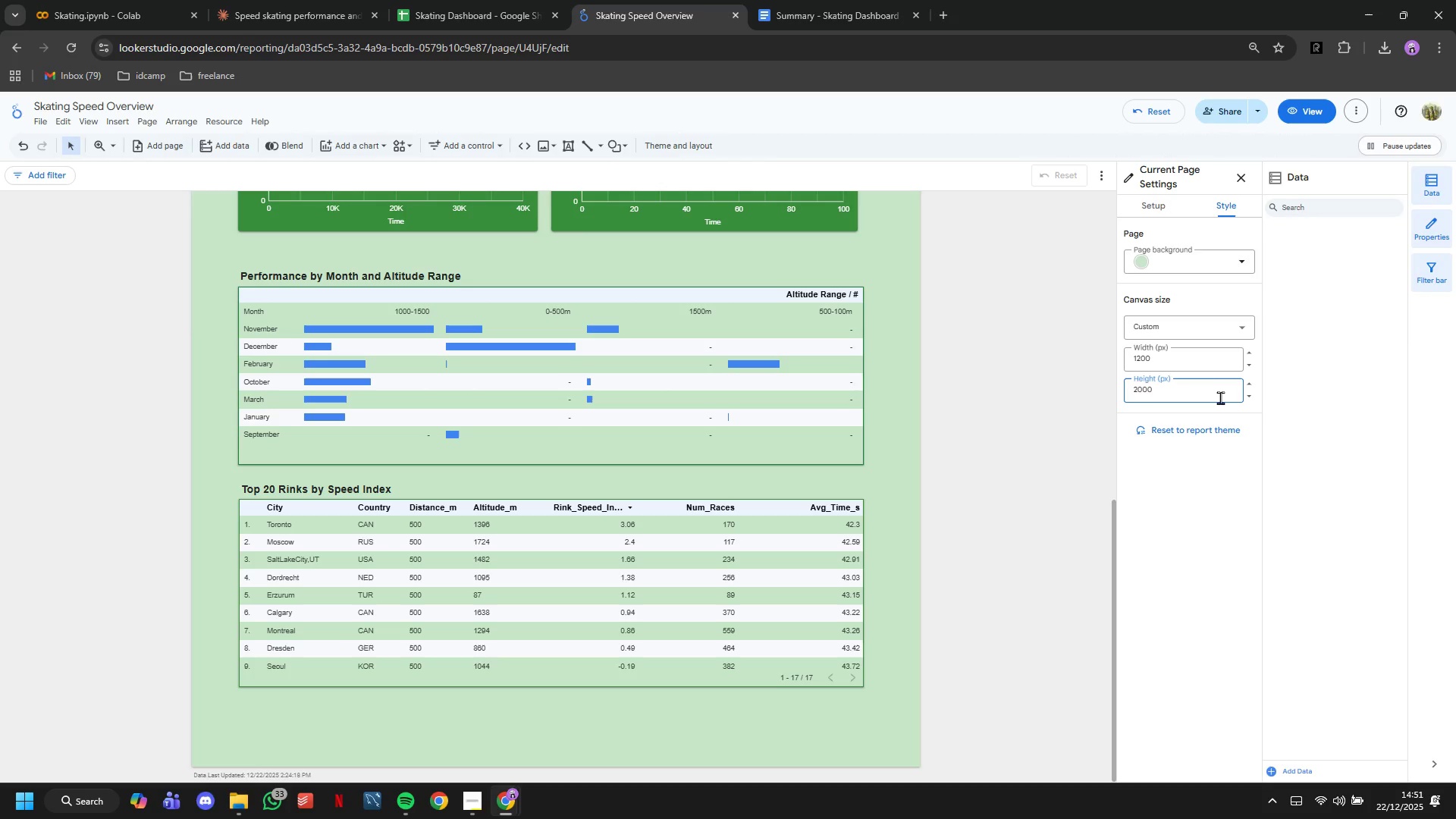 
key(Backspace)
key(Backspace)
key(Backspace)
type(500)
 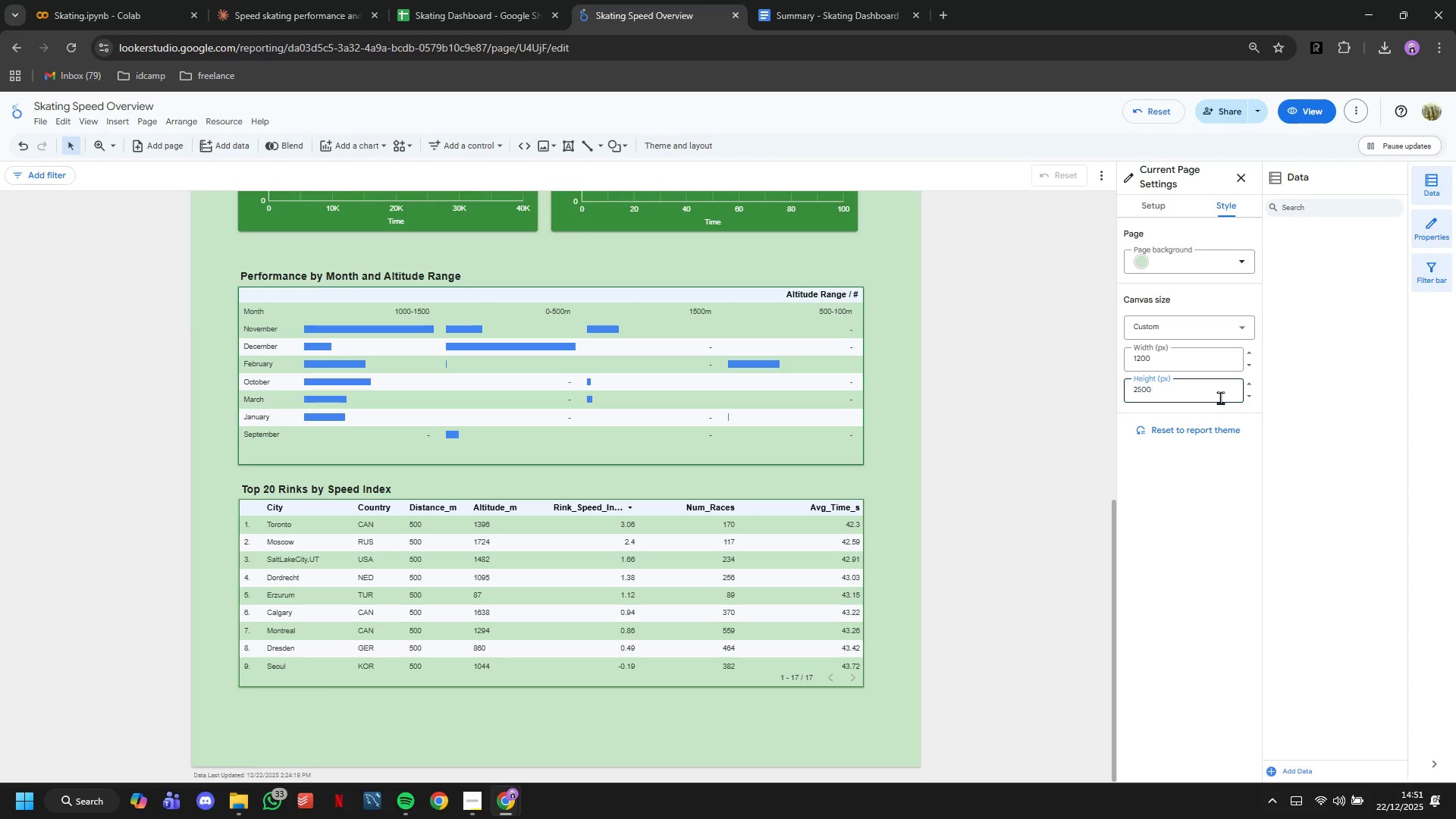 
key(Enter)
 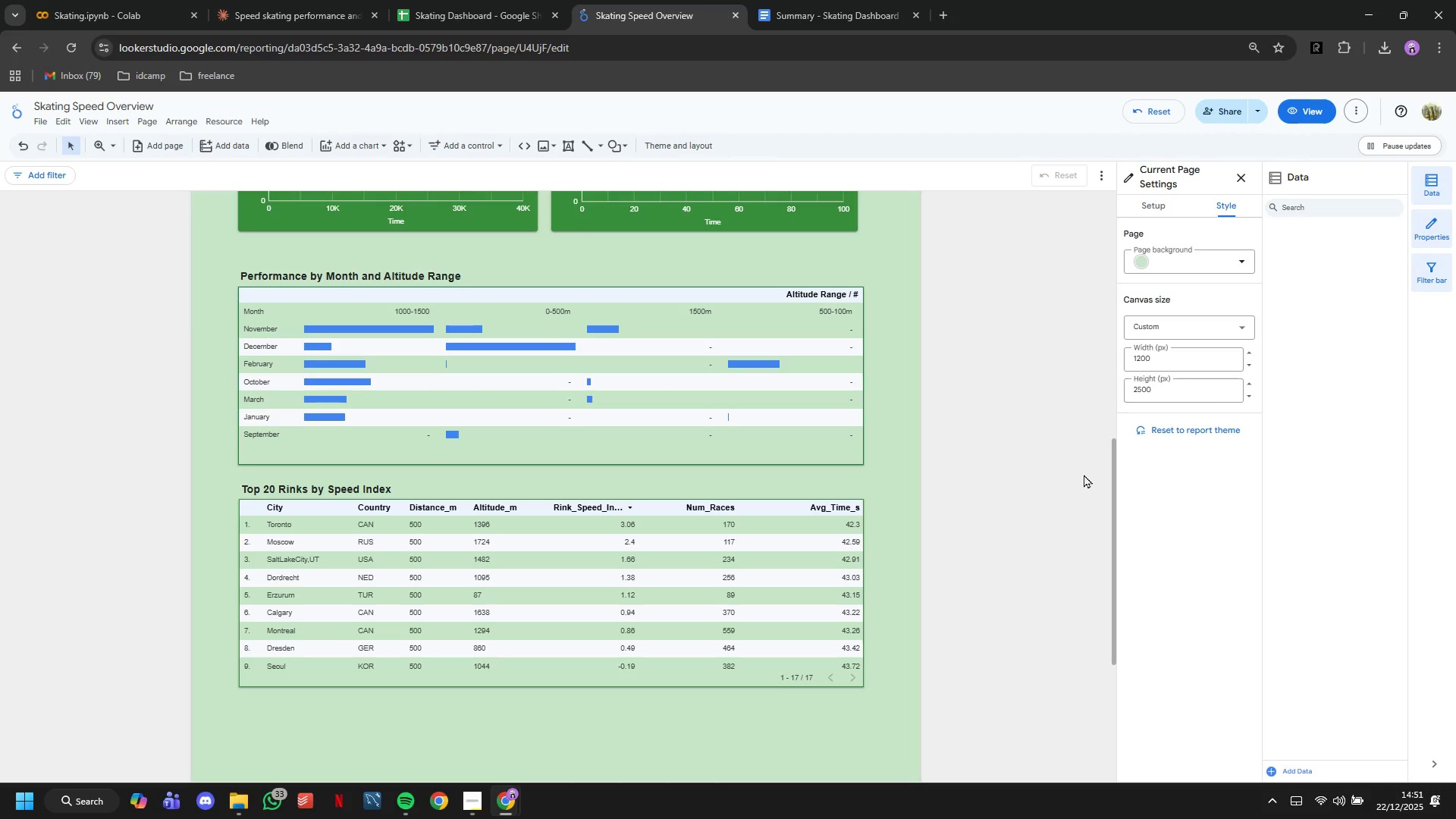 
scroll: coordinate [1012, 516], scroll_direction: down, amount: 5.0
 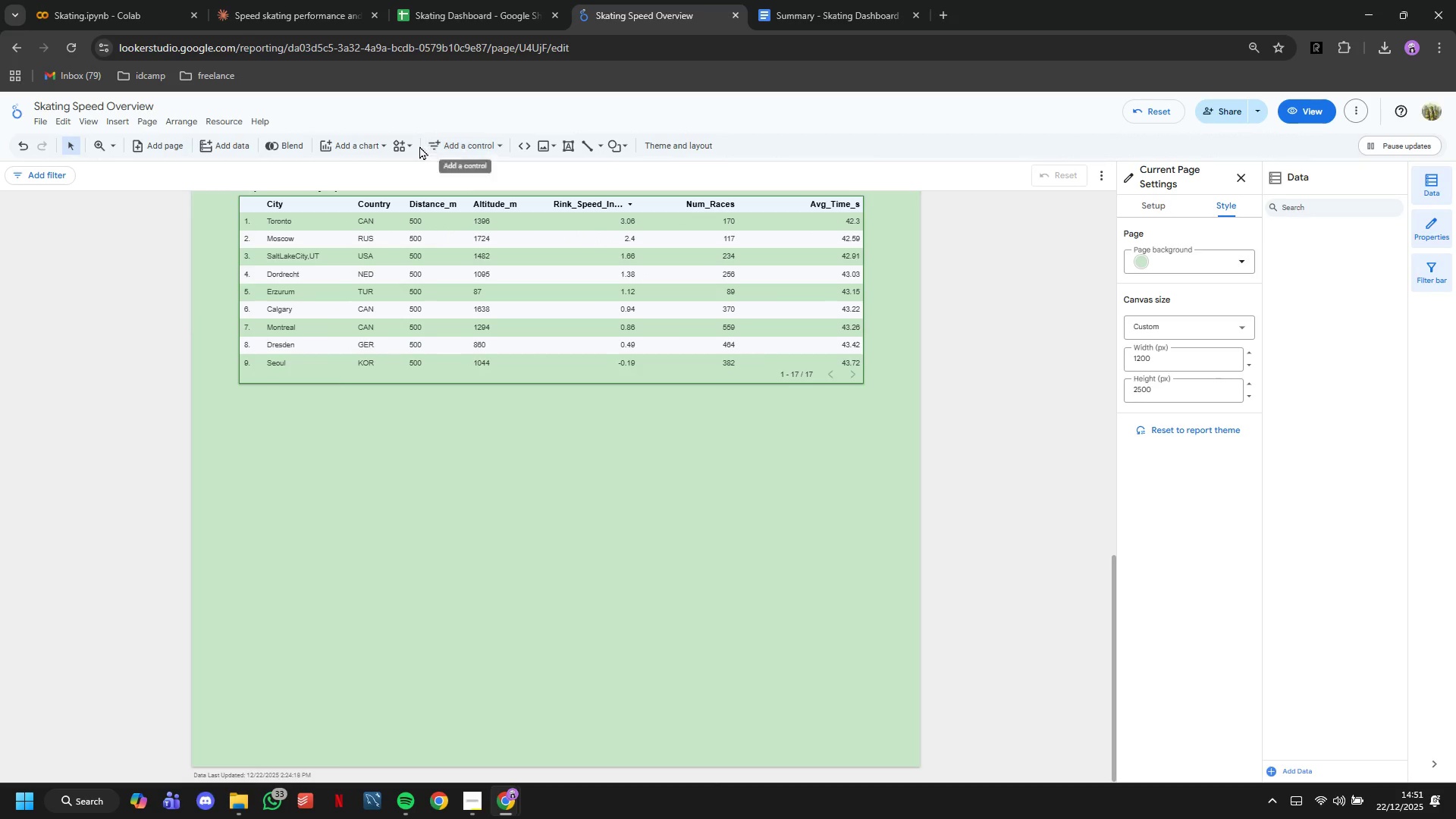 
left_click([362, 146])
 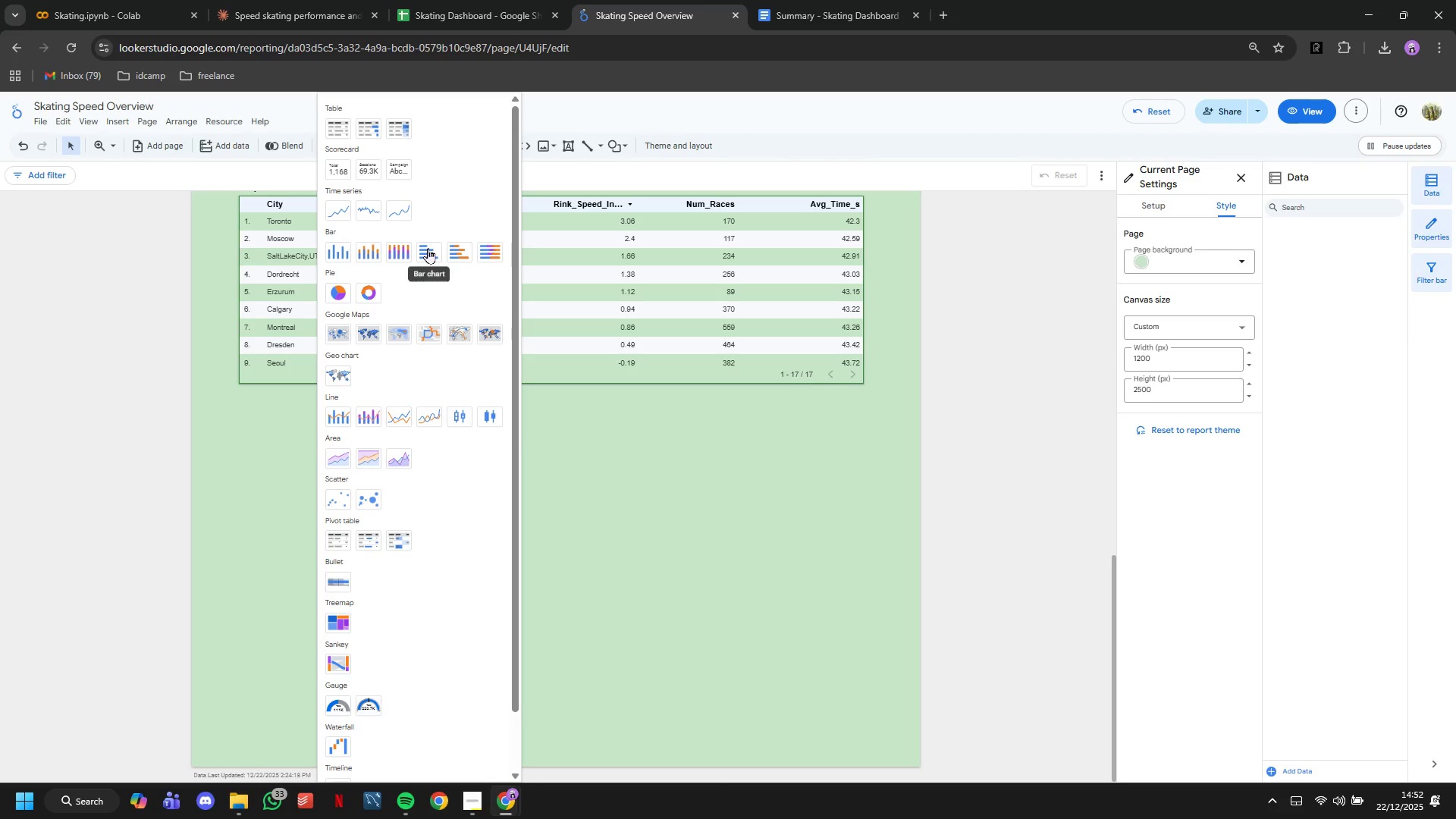 
left_click([428, 248])
 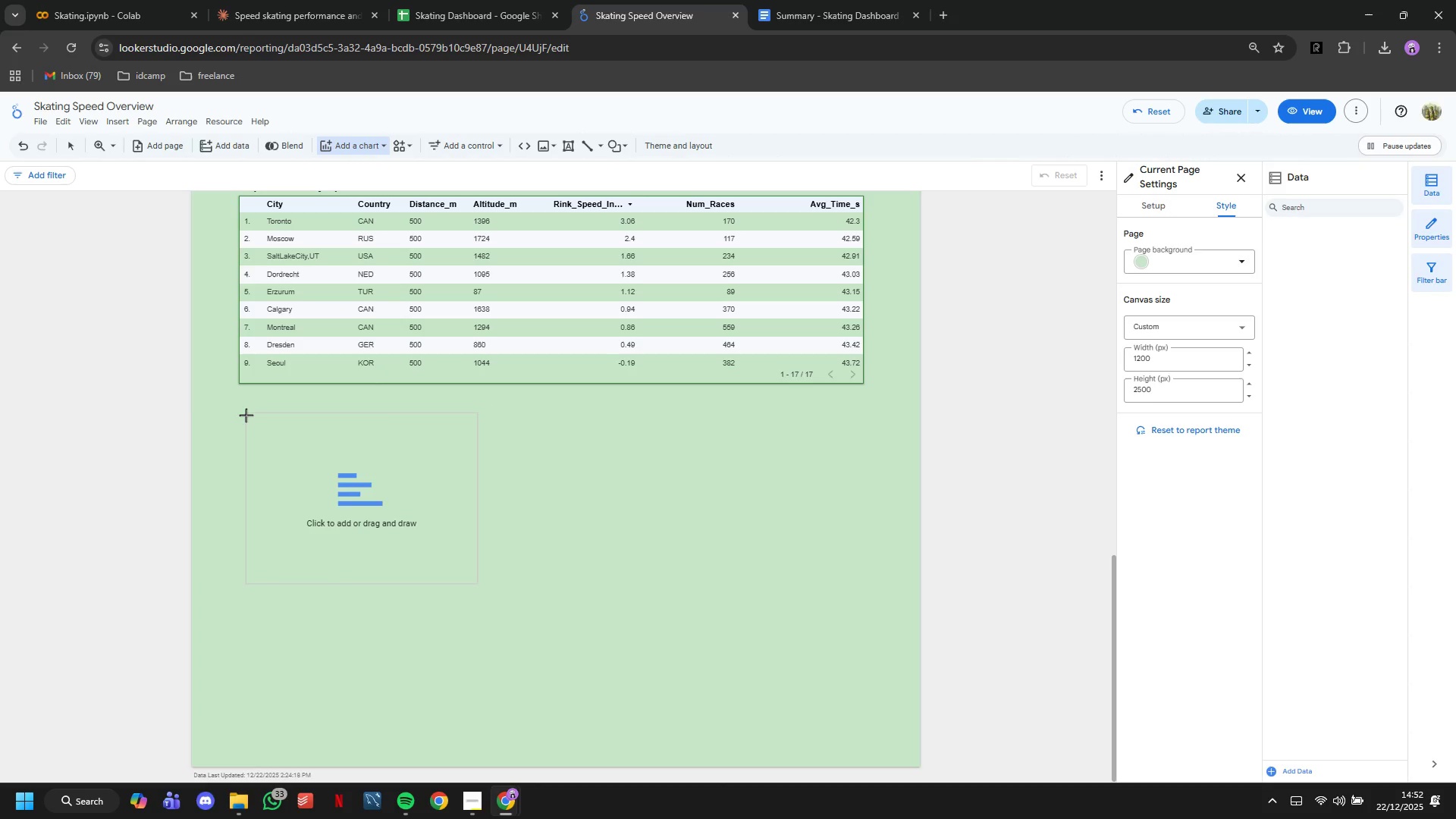 
left_click([246, 417])
 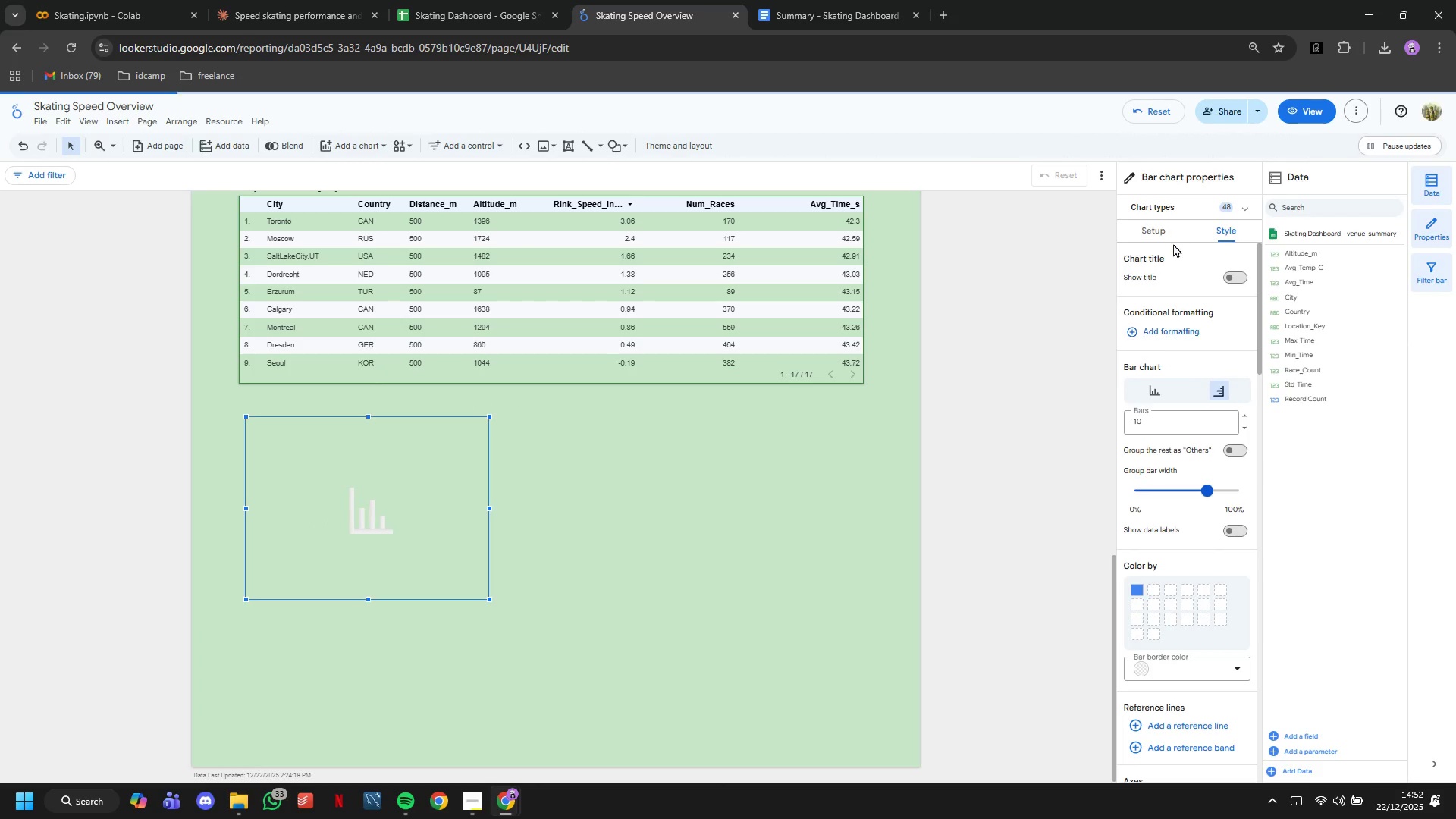 
left_click([1166, 236])
 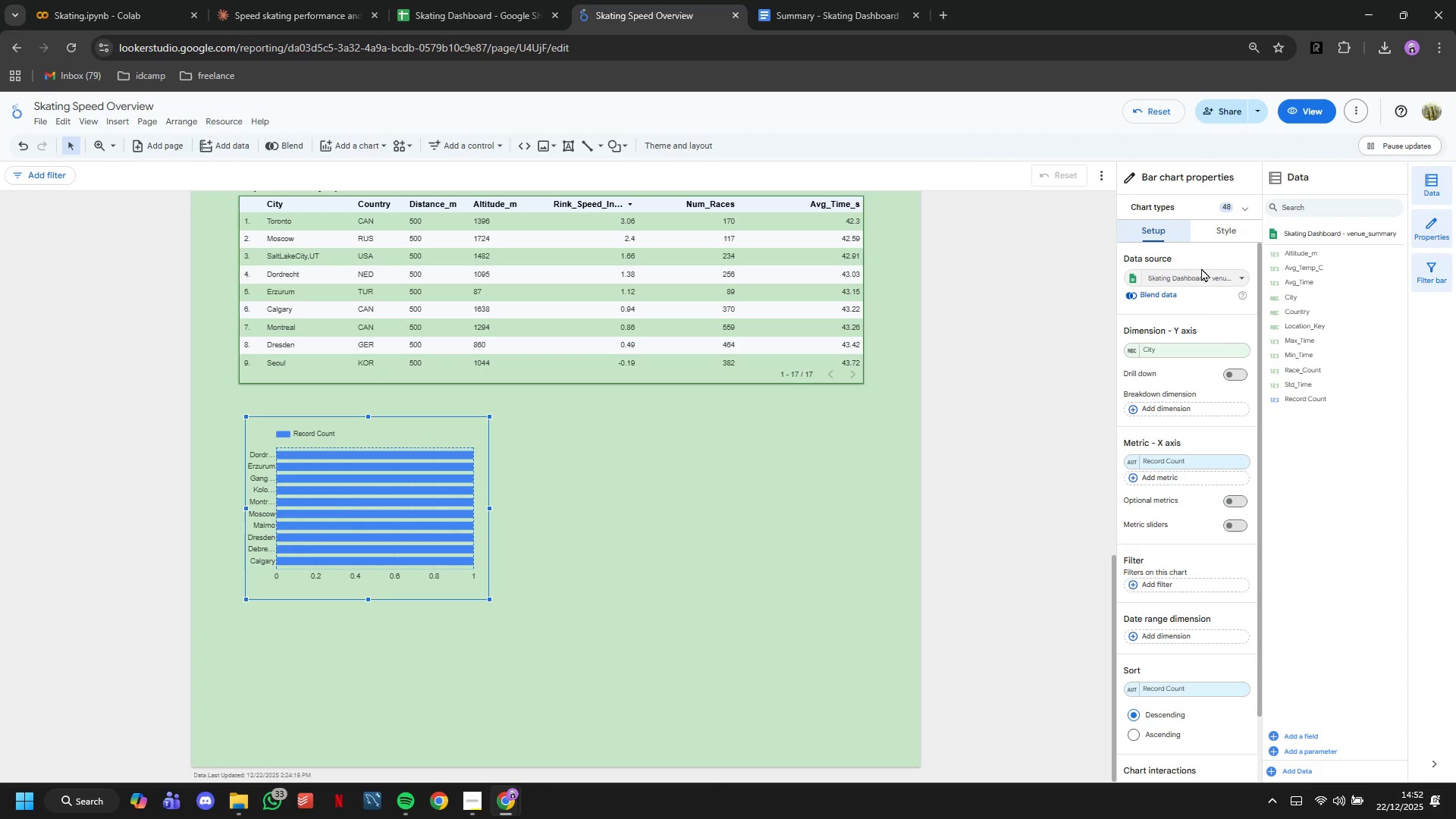 
left_click([1207, 278])
 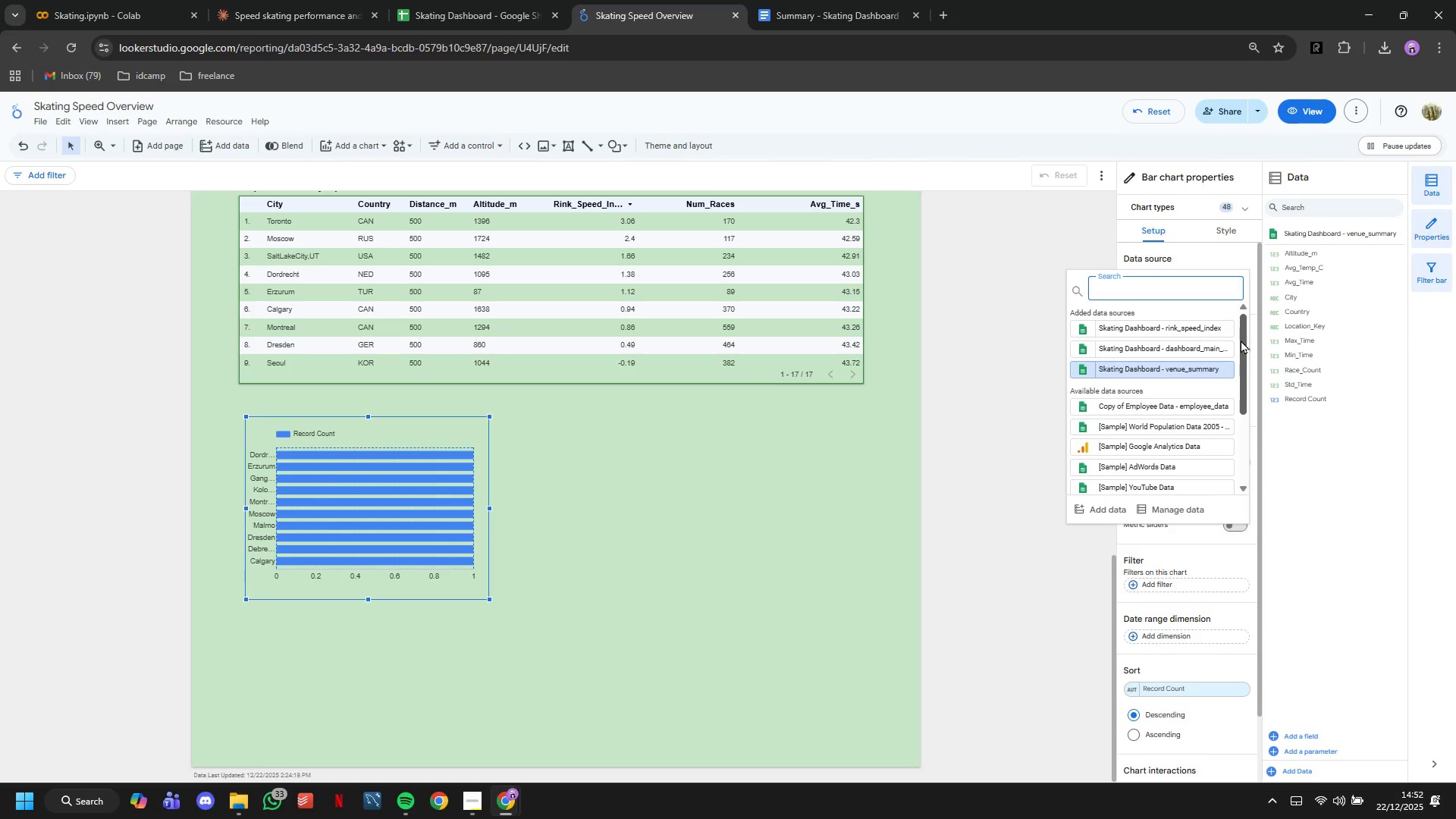 
left_click([1219, 262])
 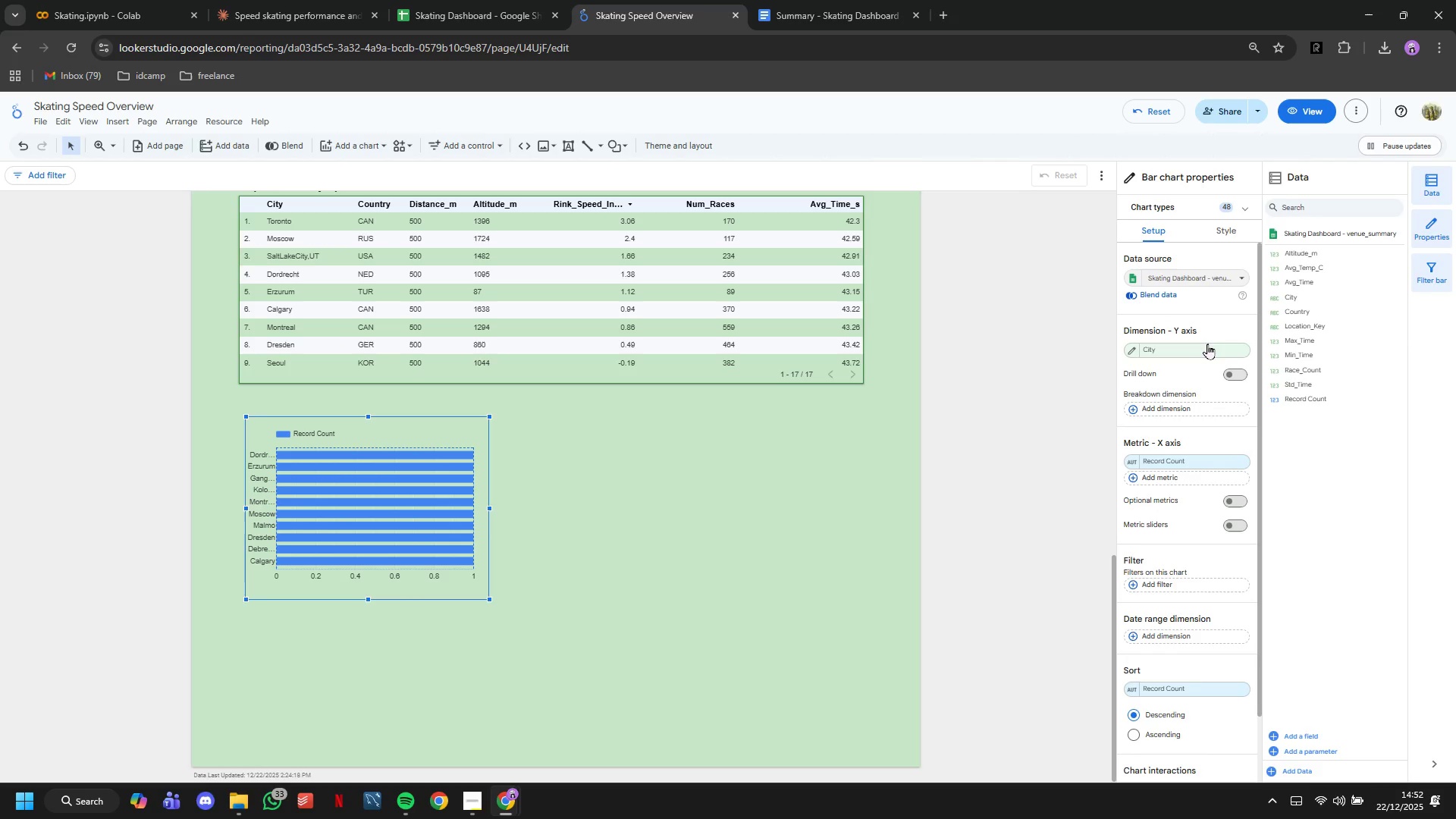 
left_click([1207, 350])
 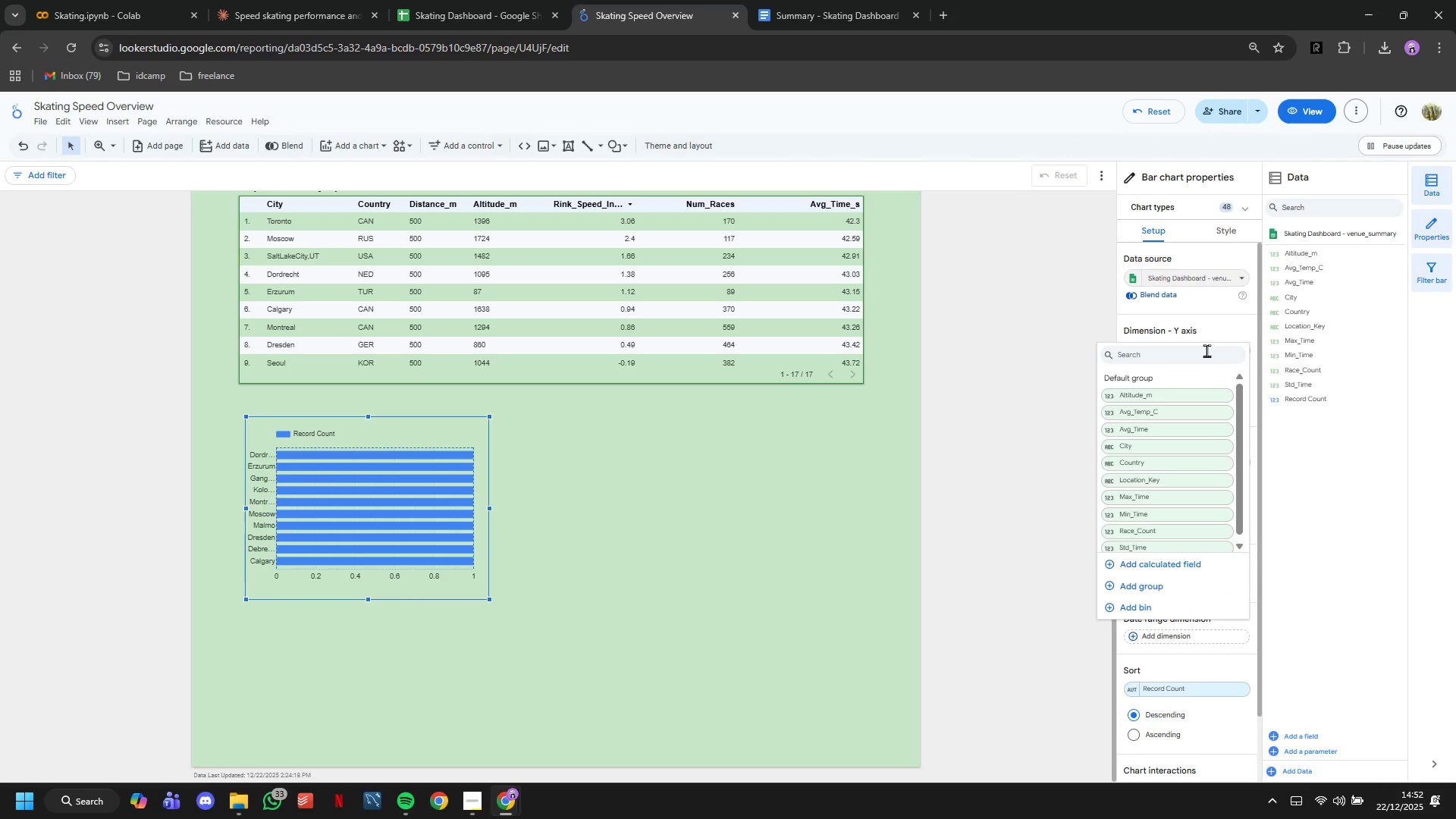 
type(venue)
key(Backspace)
key(Backspace)
key(Backspace)
key(Backspace)
key(Backspace)
type(Lo)
 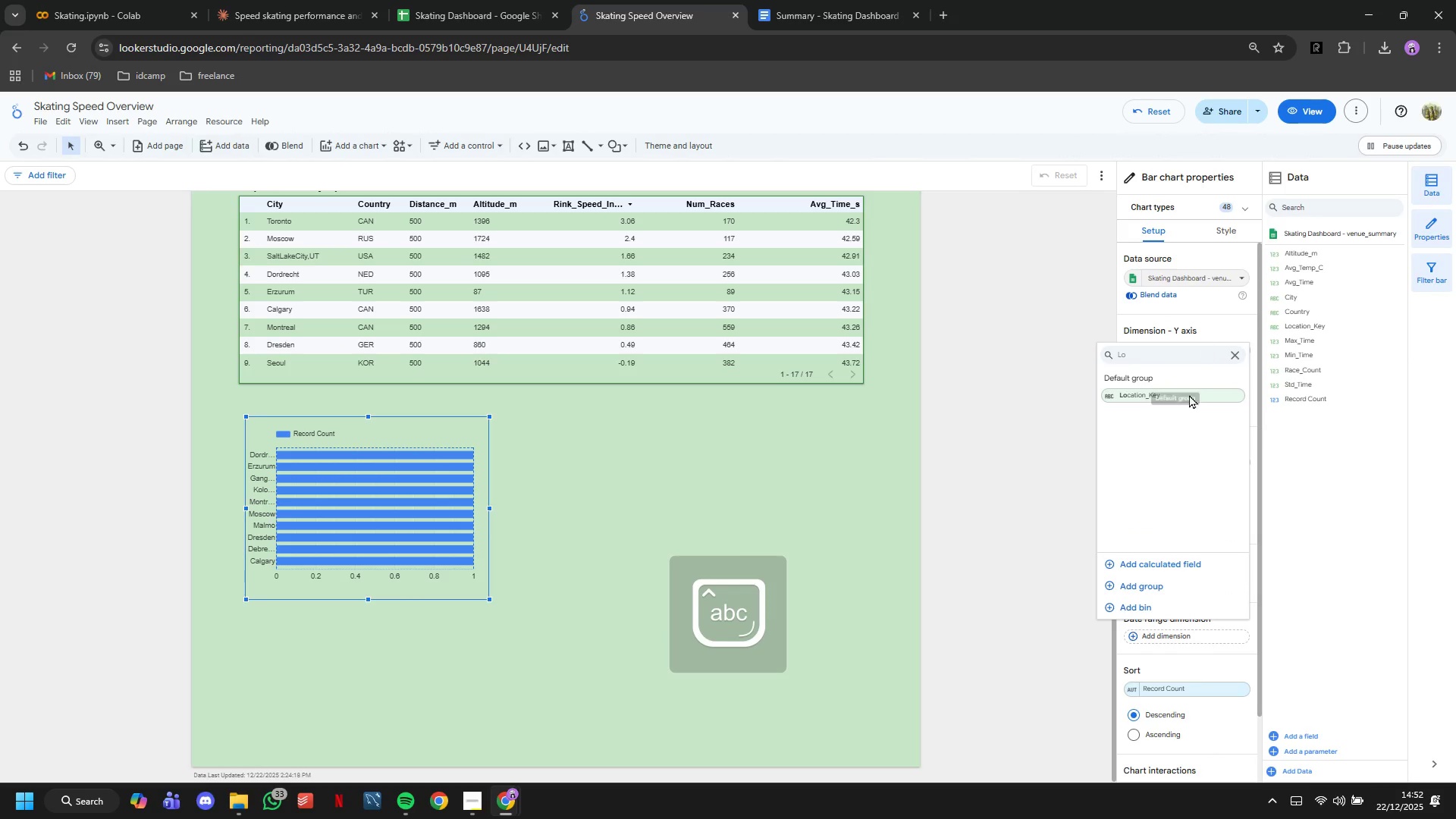 
left_click([1188, 400])
 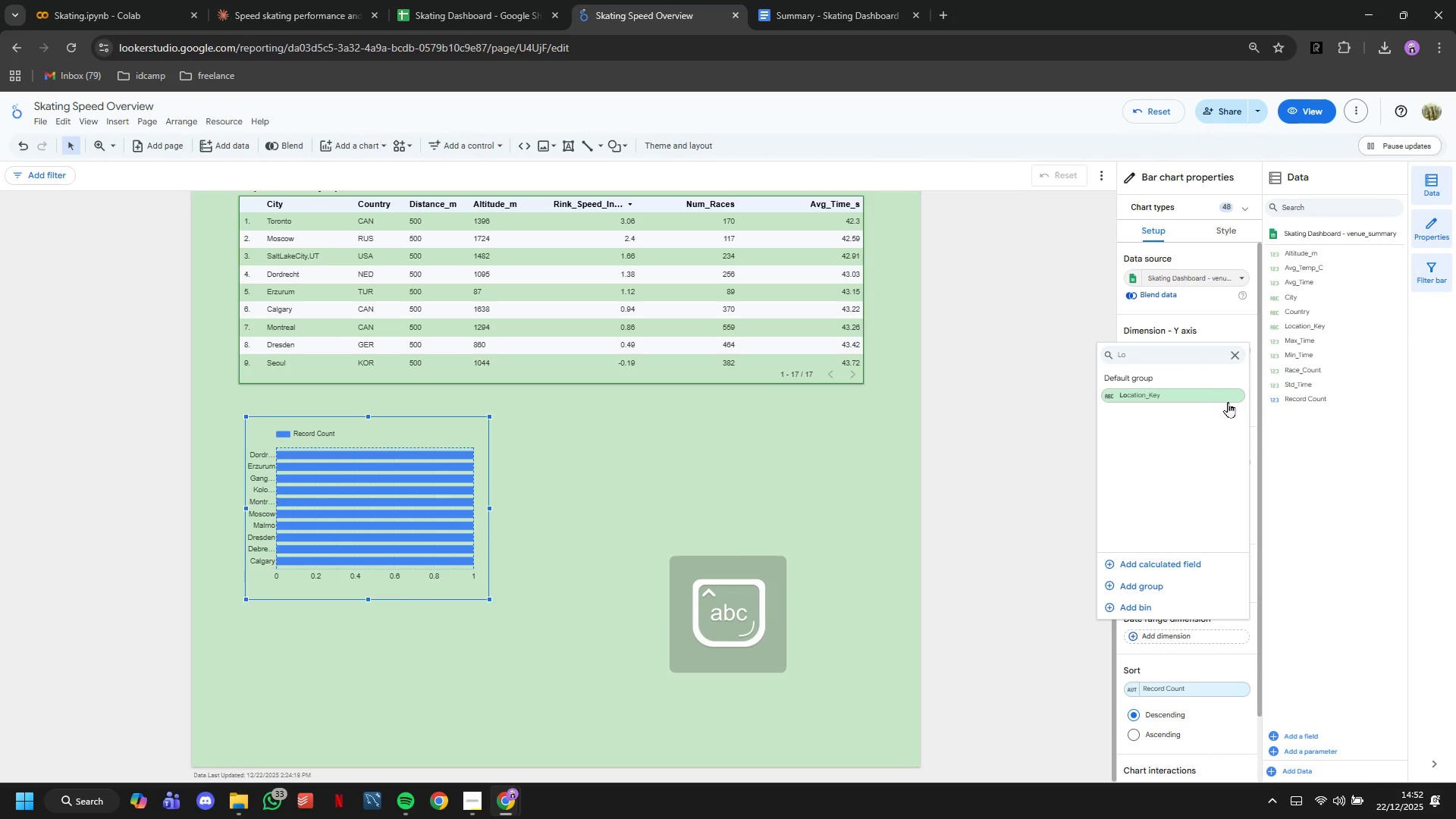 
left_click([1228, 402])
 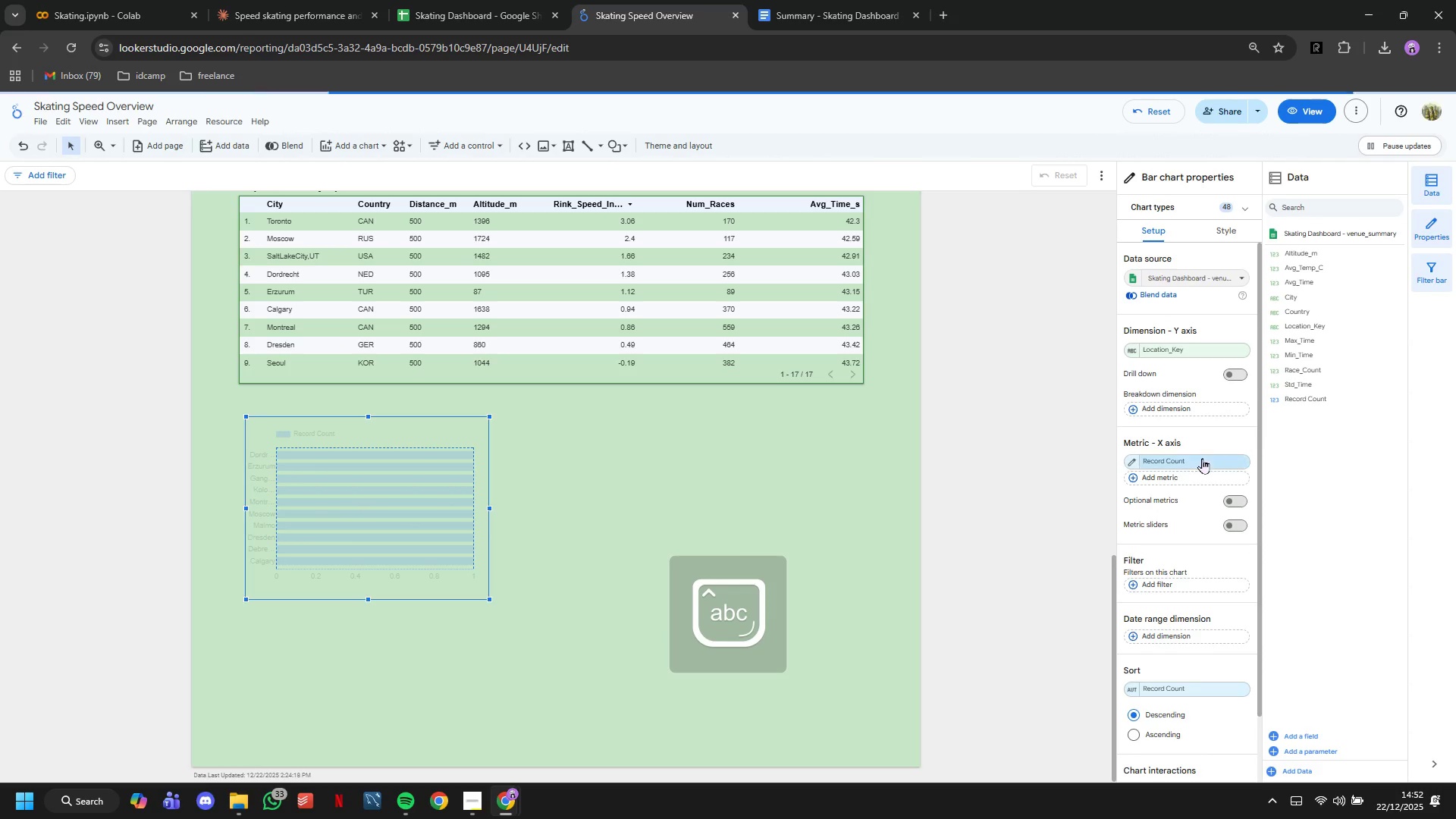 
left_click([1204, 460])
 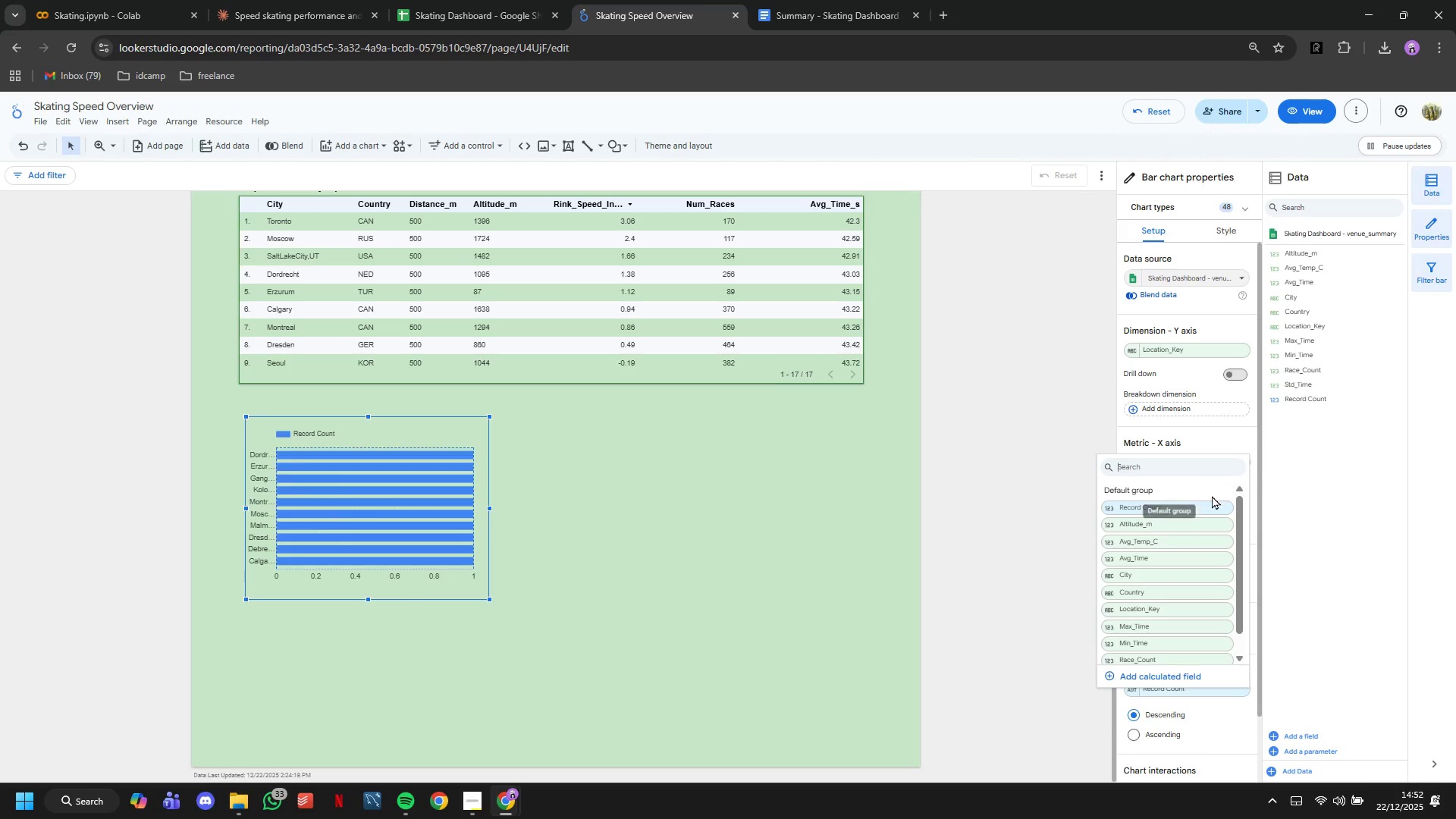 
mouse_move([1212, 555])
 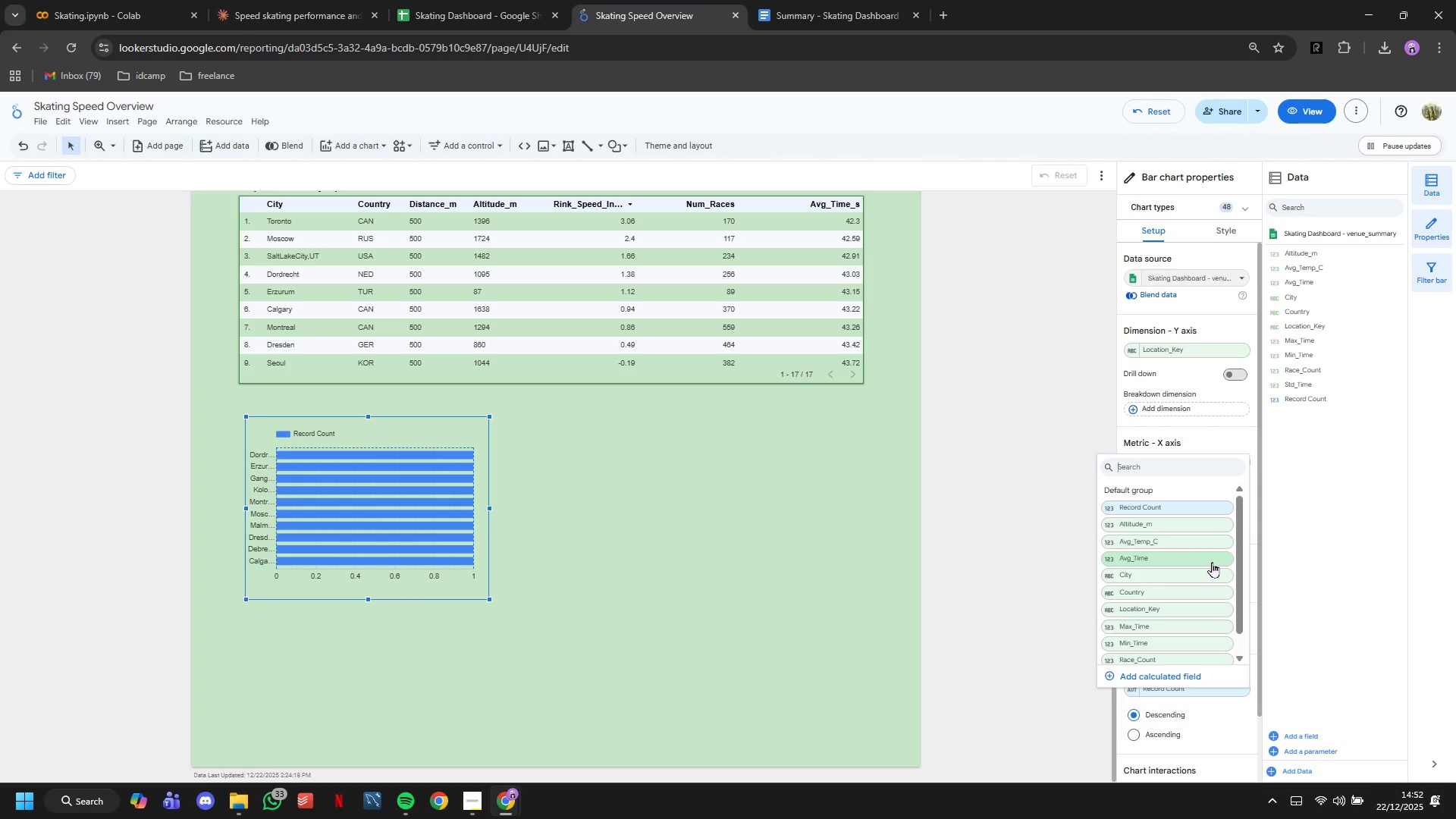 
left_click([1212, 562])
 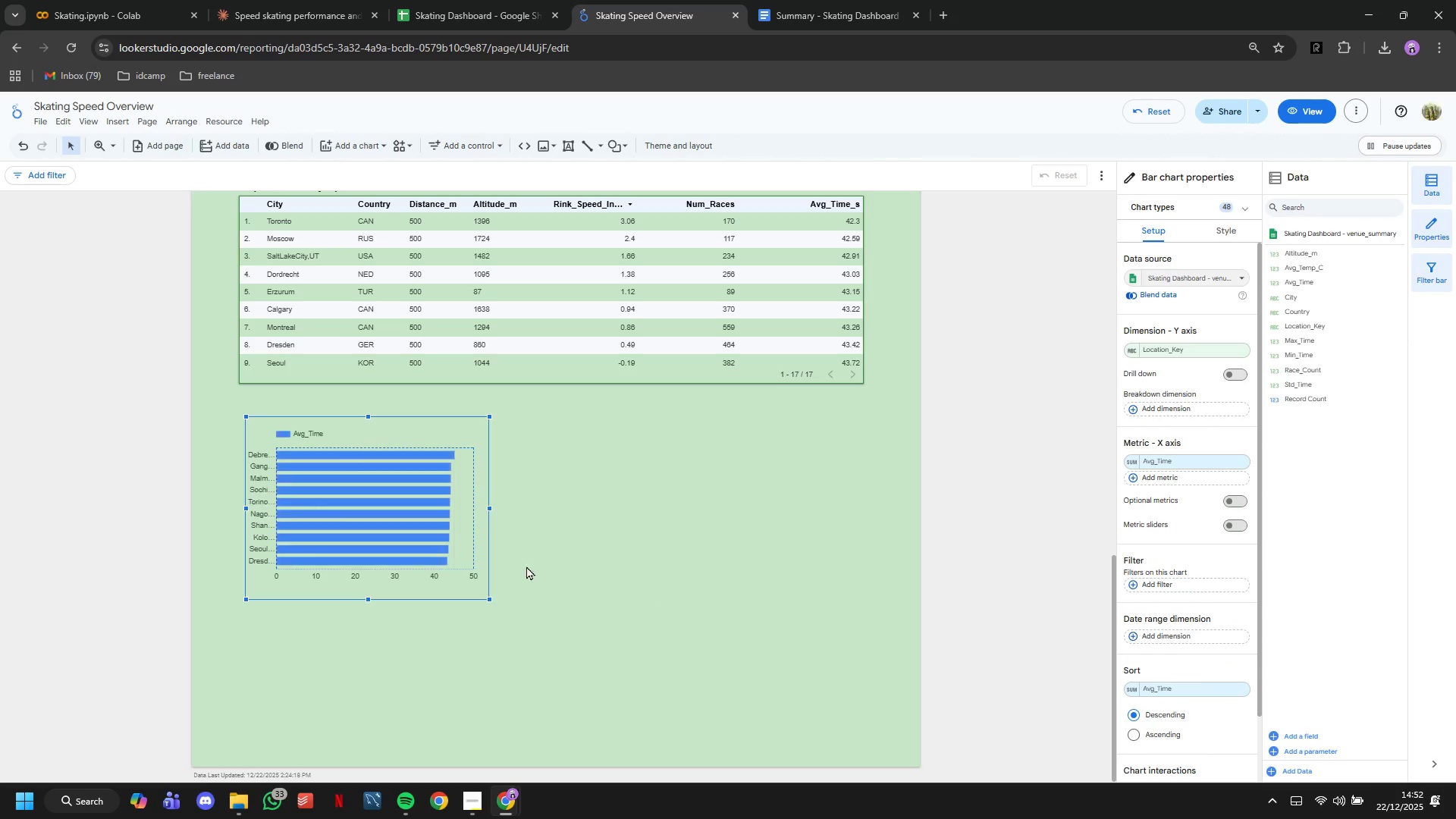 
left_click_drag(start_coordinate=[488, 508], to_coordinate=[803, 537])
 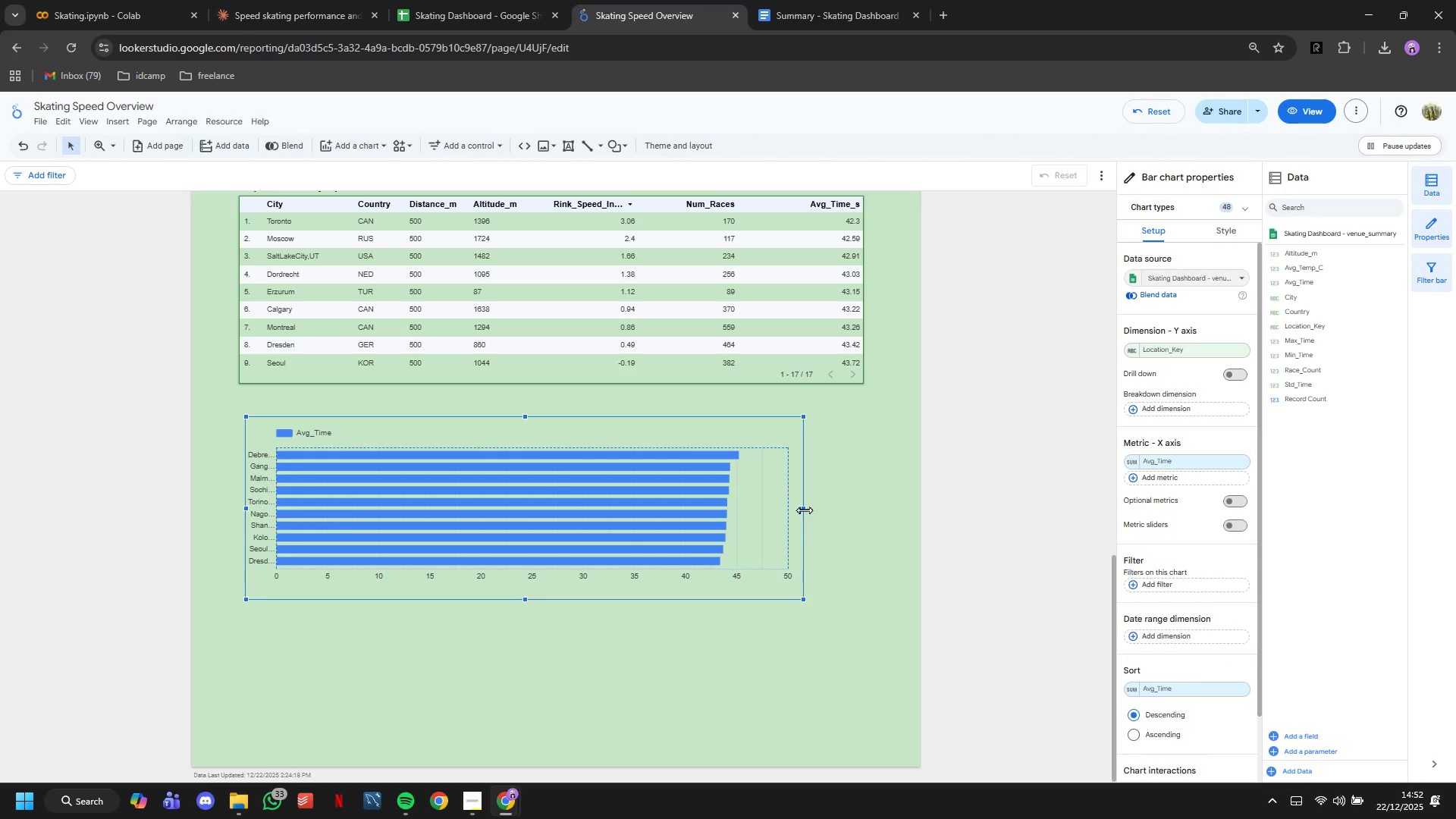 
left_click_drag(start_coordinate=[802, 508], to_coordinate=[629, 512])
 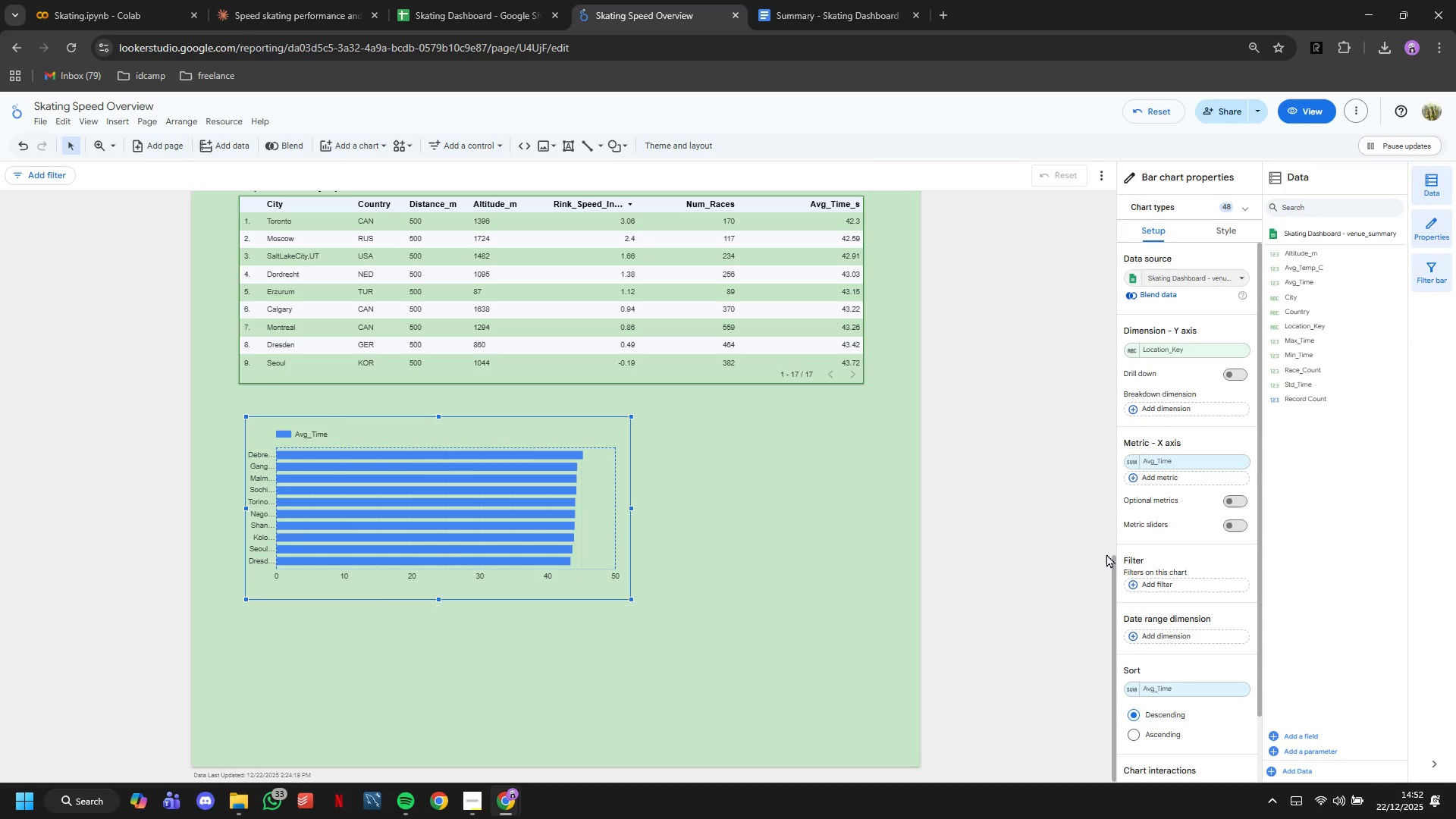 
scroll: coordinate [1106, 554], scroll_direction: down, amount: 2.0
 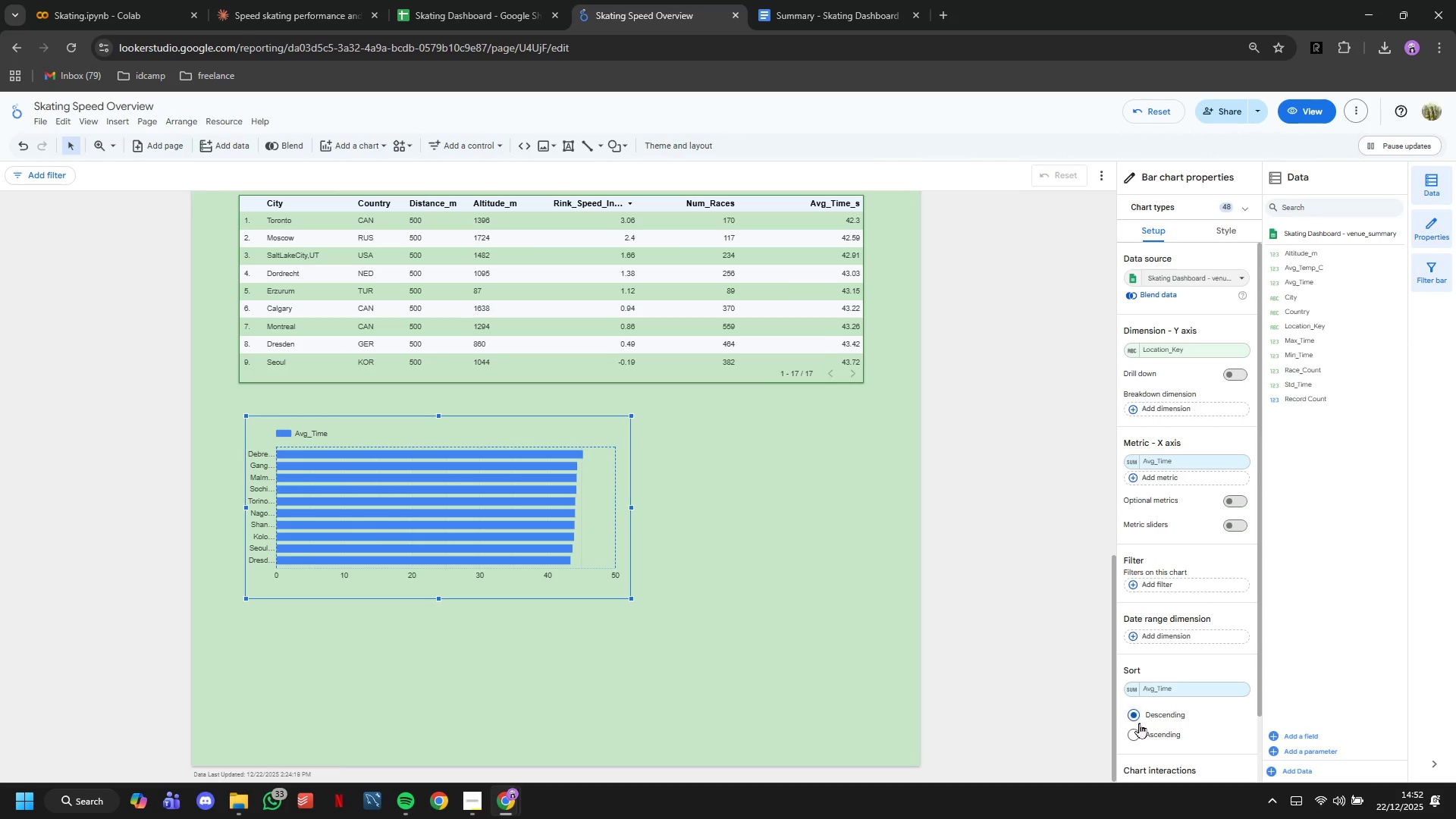 
left_click([1138, 733])
 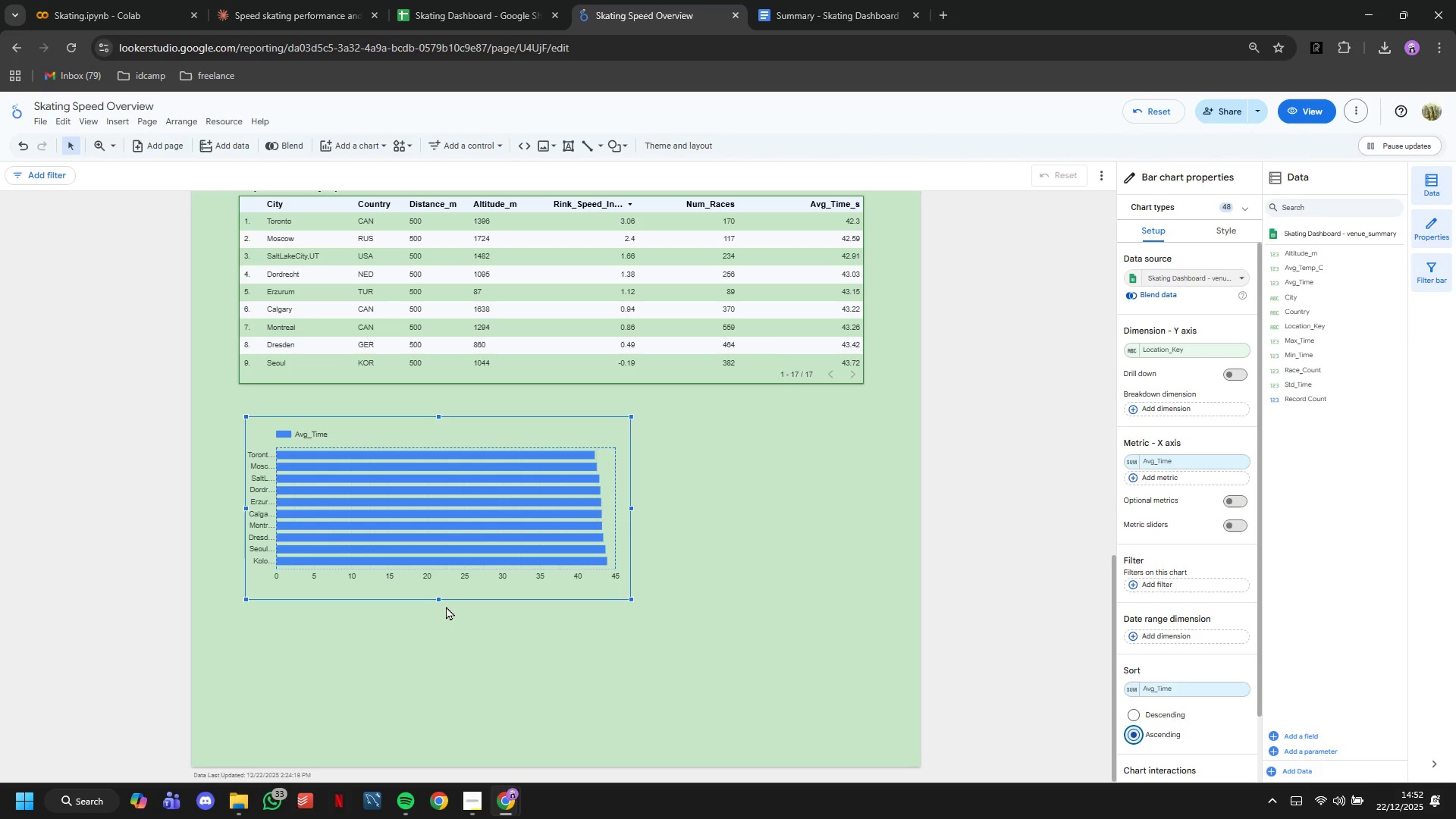 
left_click([437, 595])
 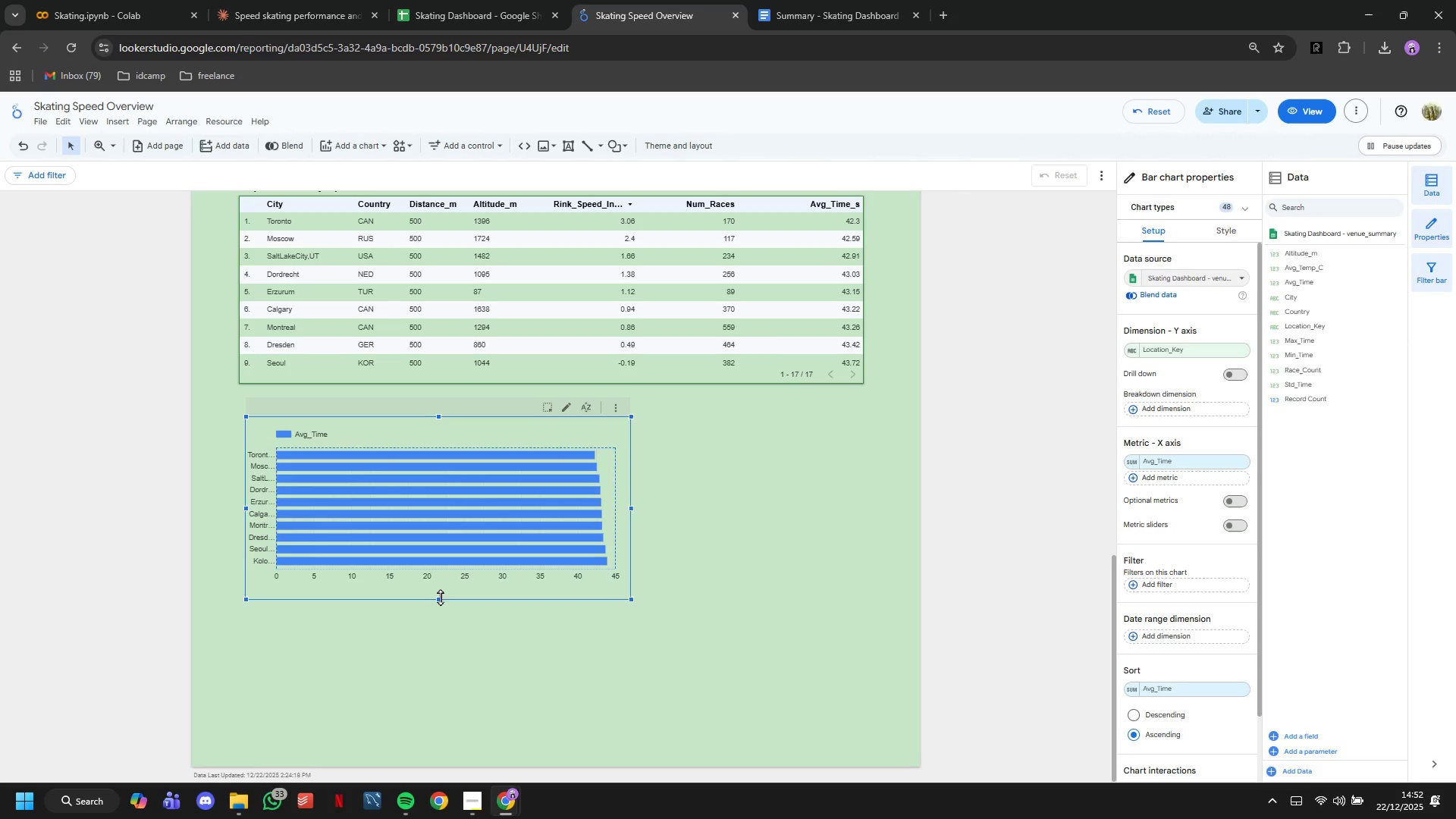 
left_click_drag(start_coordinate=[441, 597], to_coordinate=[452, 670])
 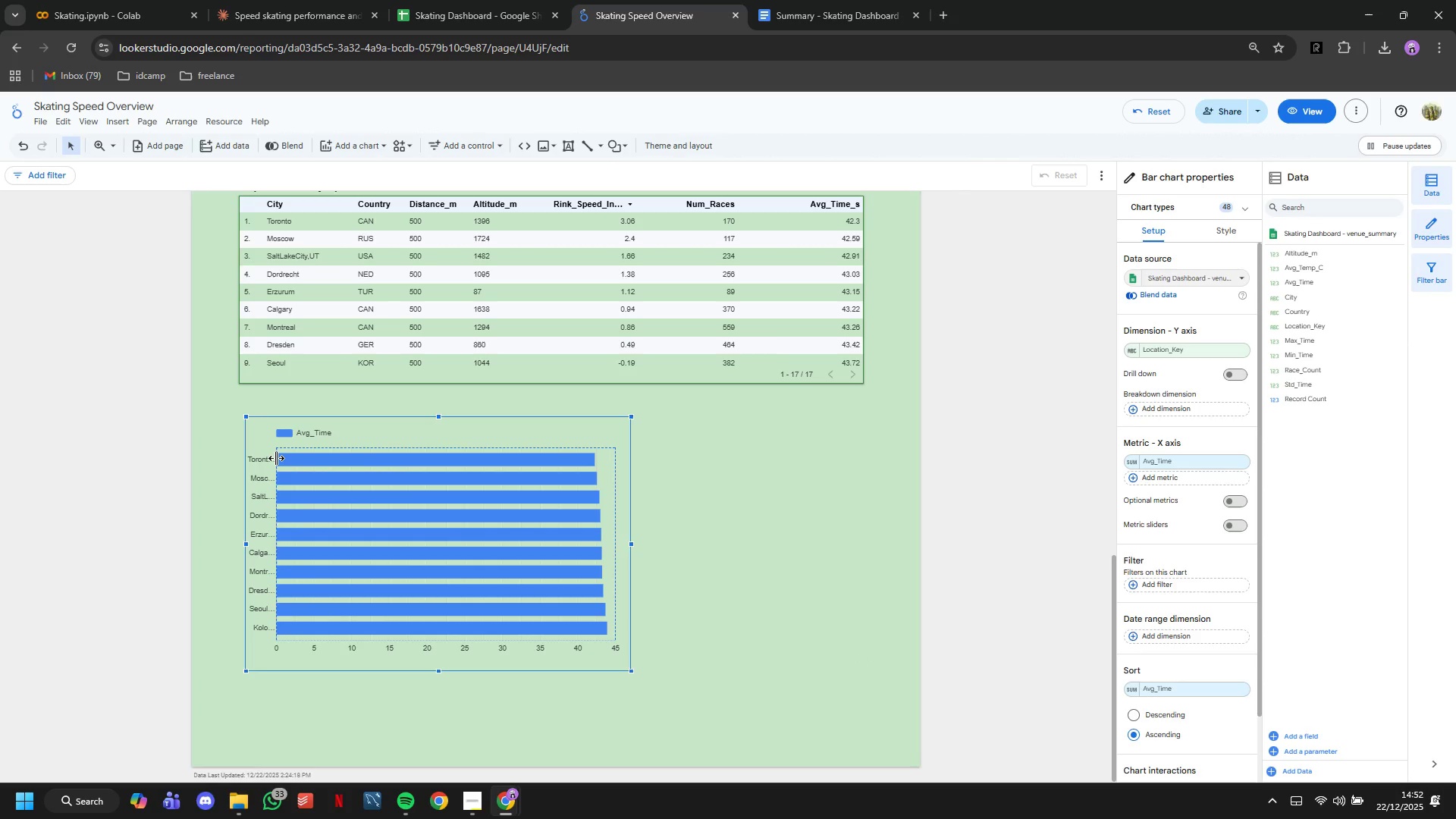 
left_click_drag(start_coordinate=[277, 458], to_coordinate=[323, 467])
 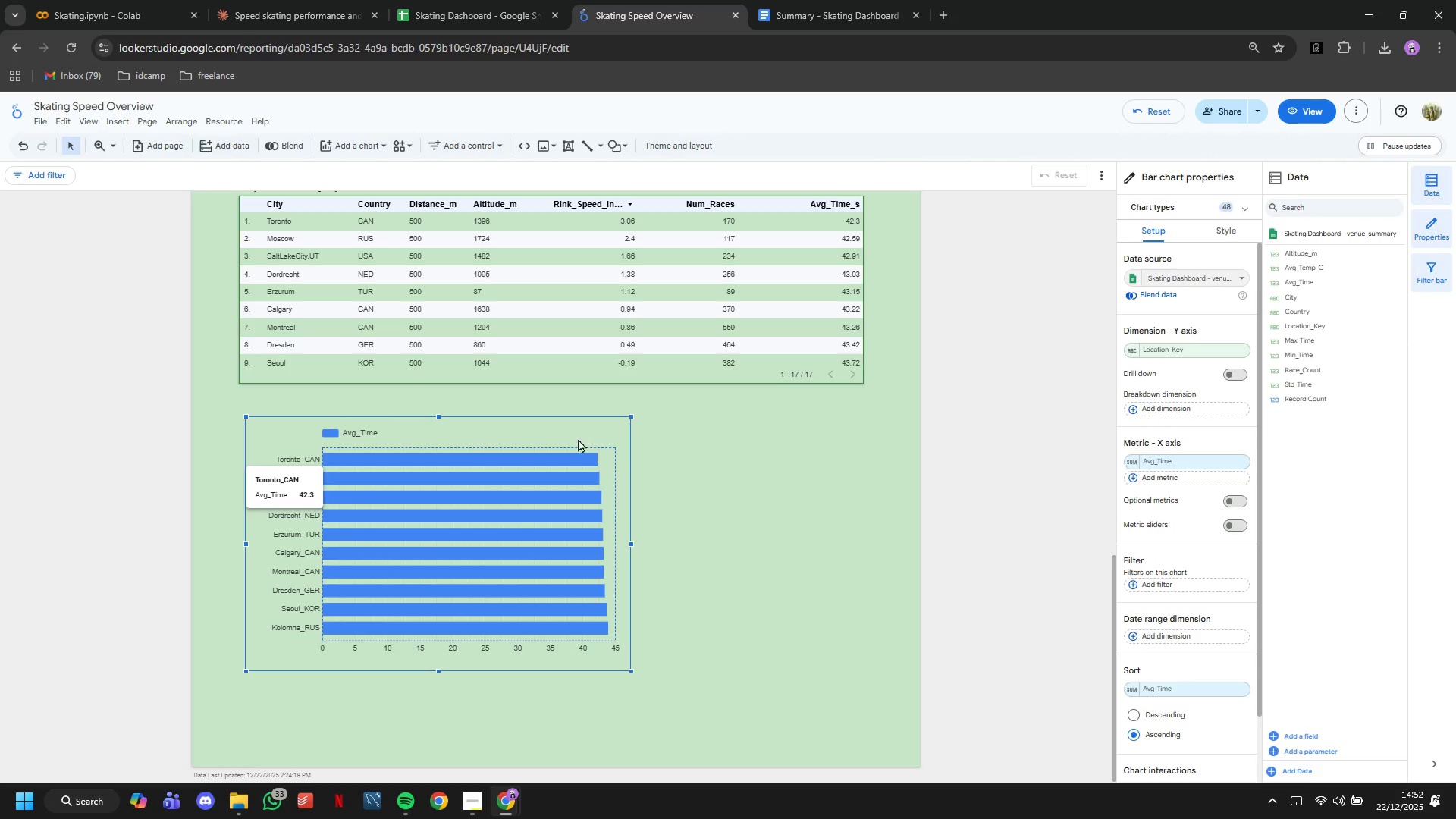 
left_click_drag(start_coordinate=[573, 434], to_coordinate=[566, 432])
 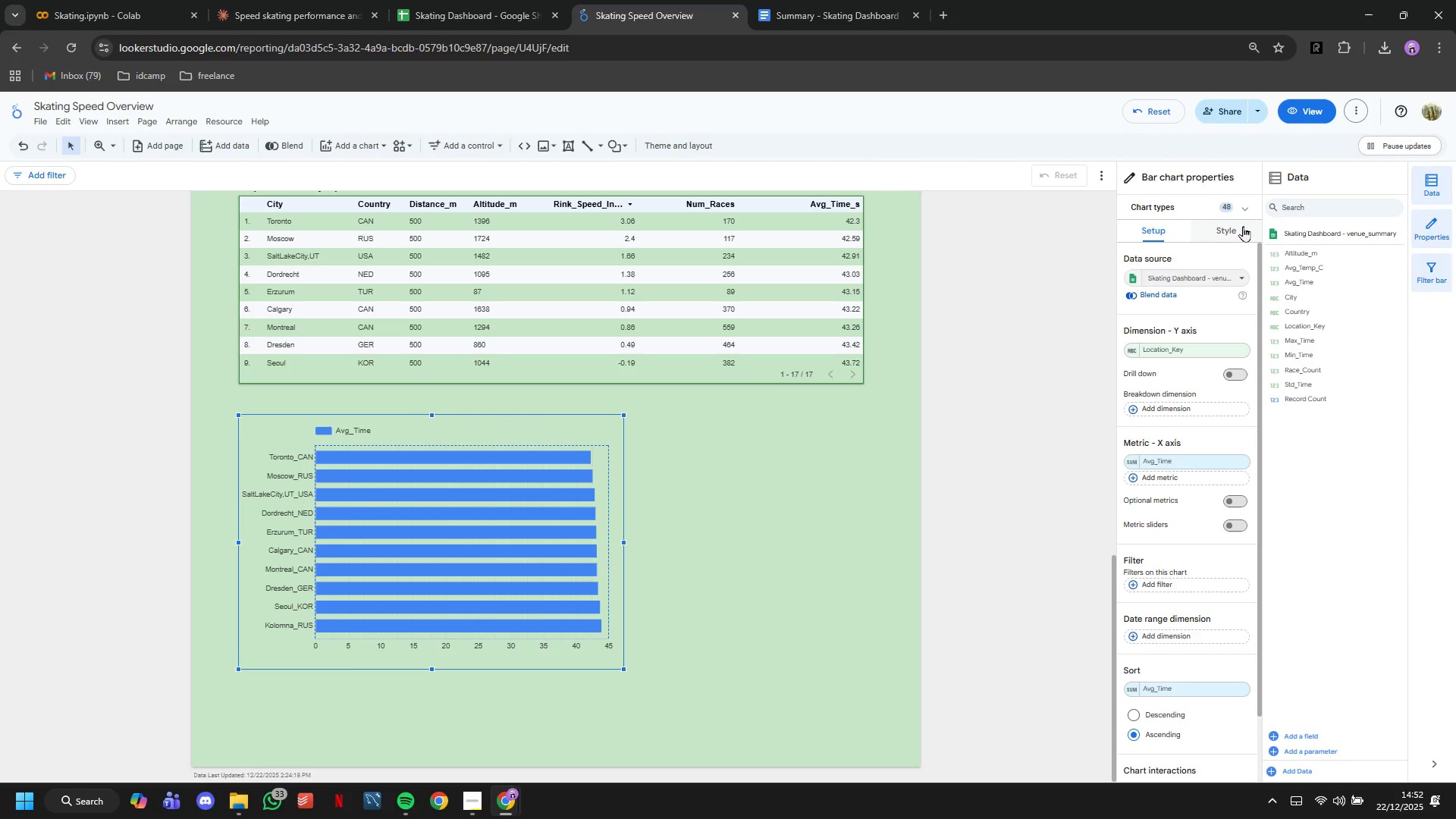 
left_click([1210, 240])
 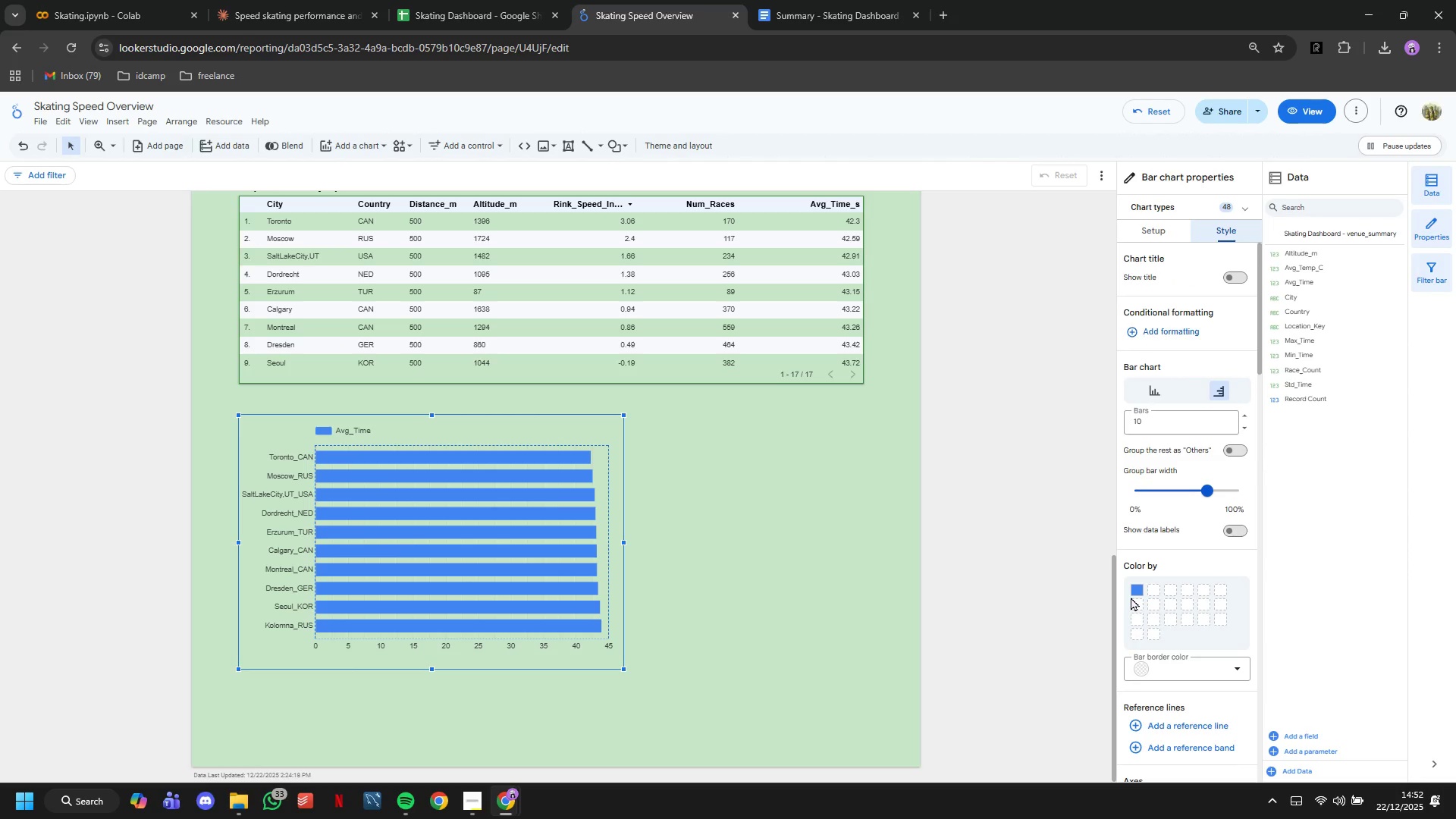 
left_click([1131, 592])
 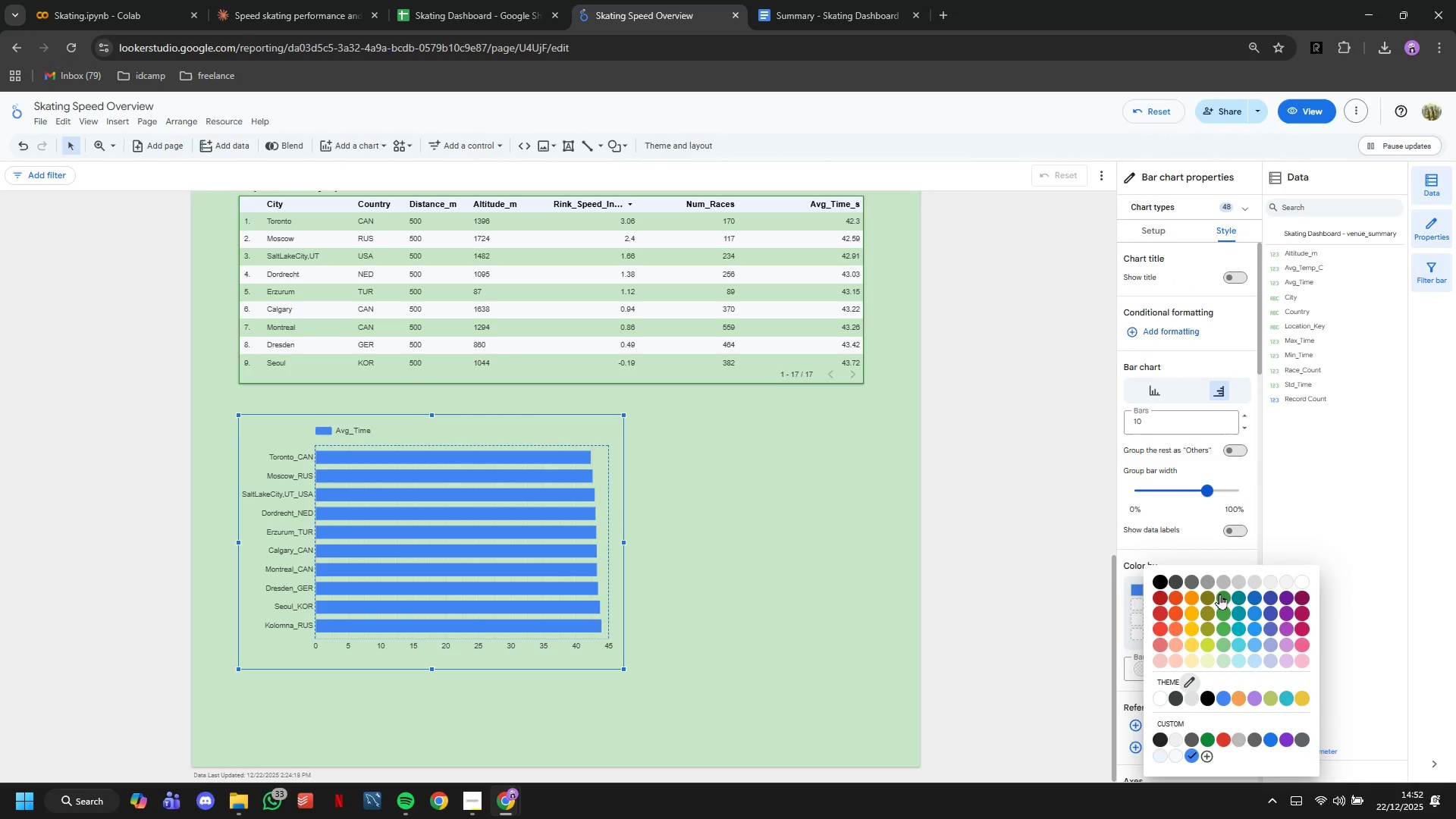 
left_click([1222, 594])
 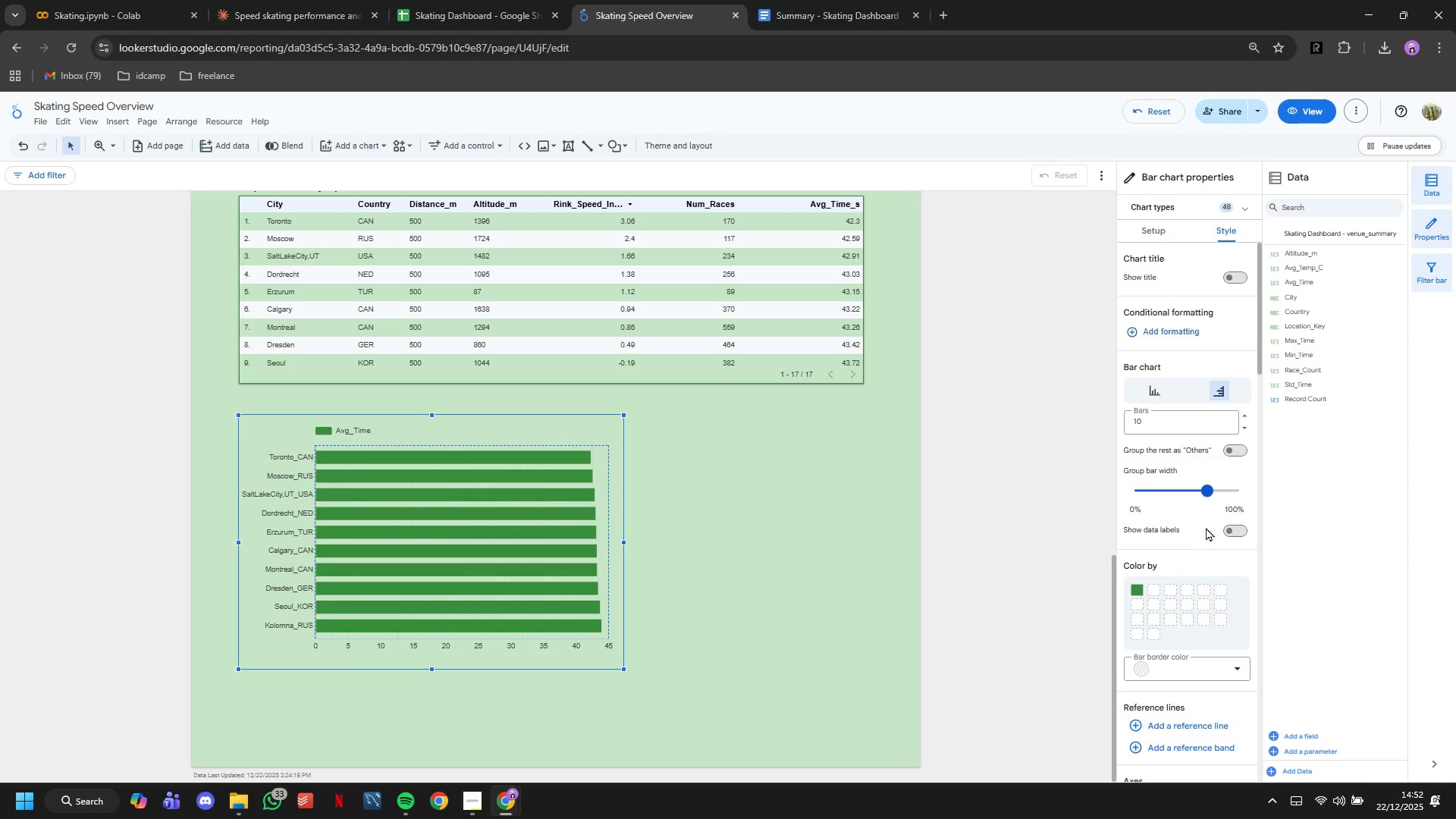 
scroll: coordinate [1198, 502], scroll_direction: down, amount: 25.0
 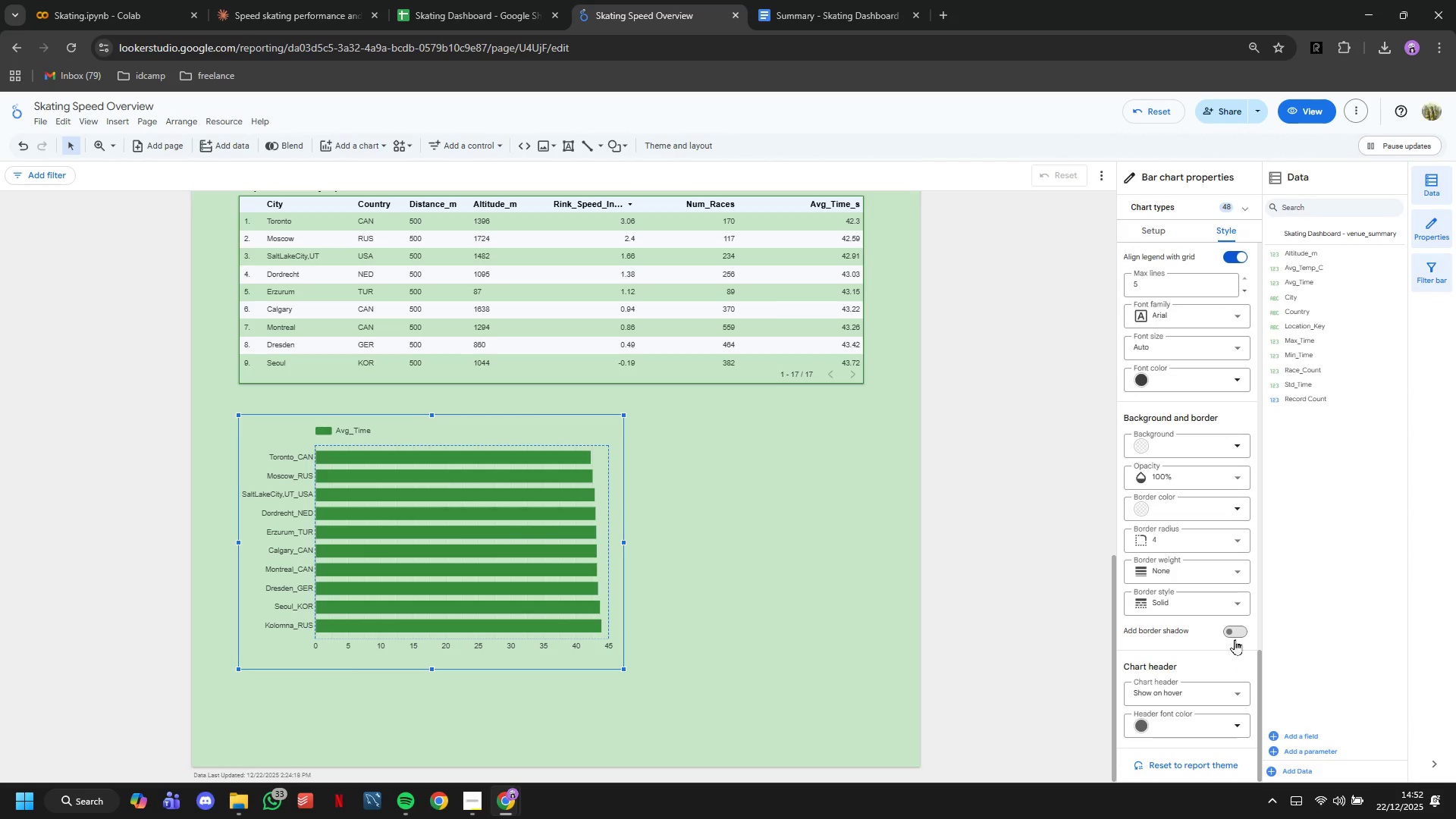 
left_click([1235, 636])
 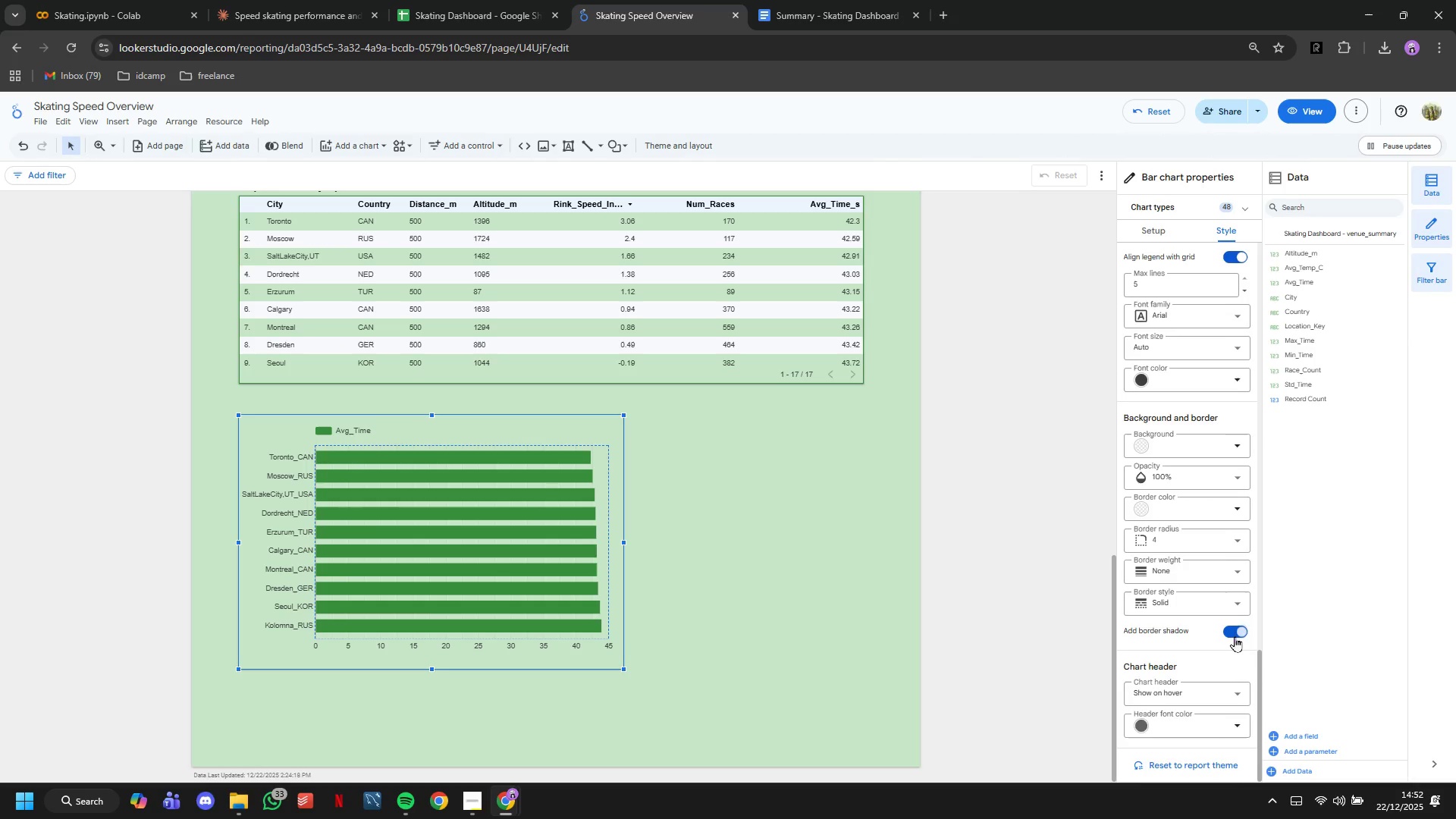 
scroll: coordinate [1232, 629], scroll_direction: up, amount: 25.0
 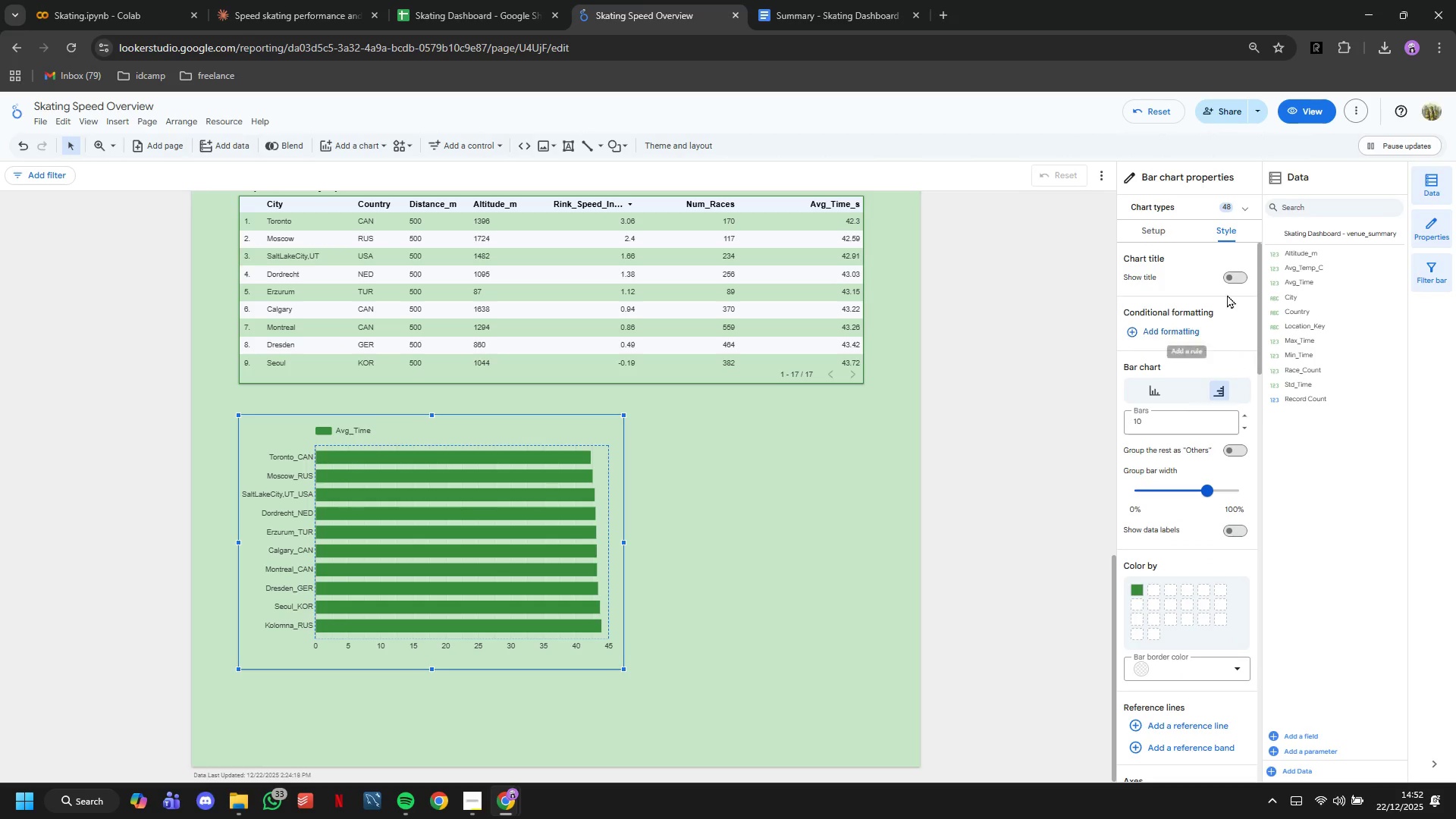 
left_click([1230, 281])
 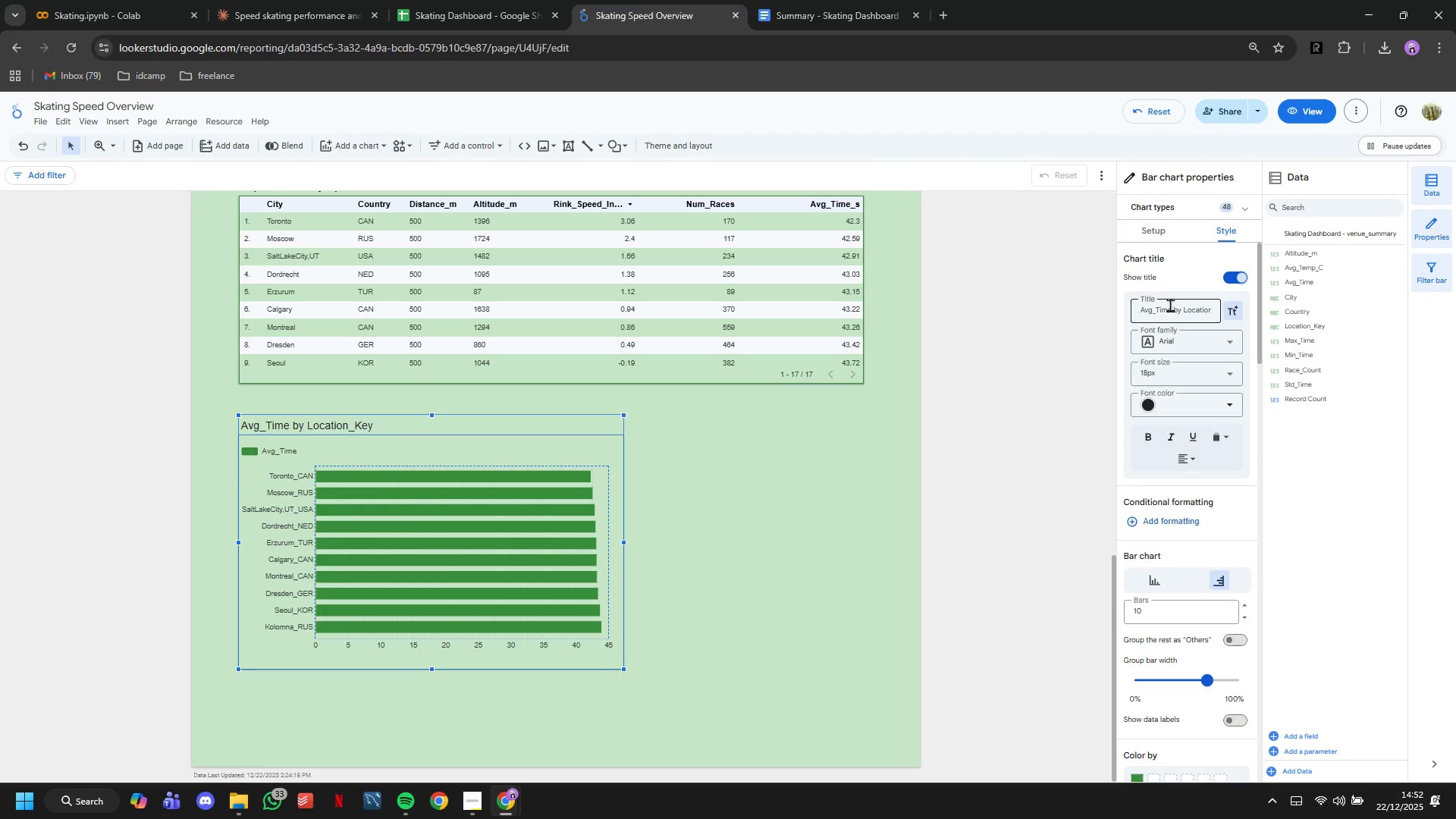 
double_click([1167, 309])
 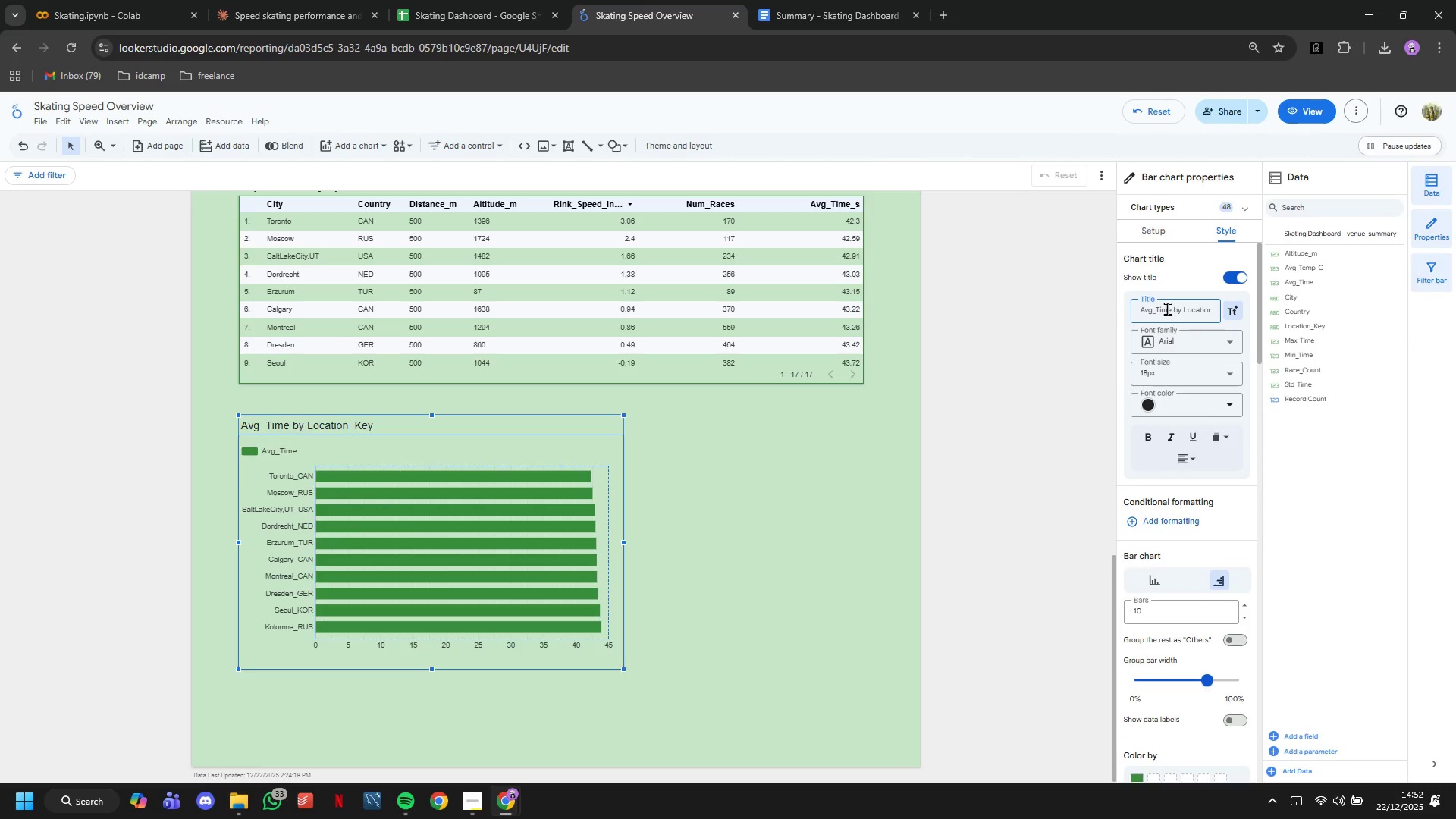 
triple_click([1167, 309])
 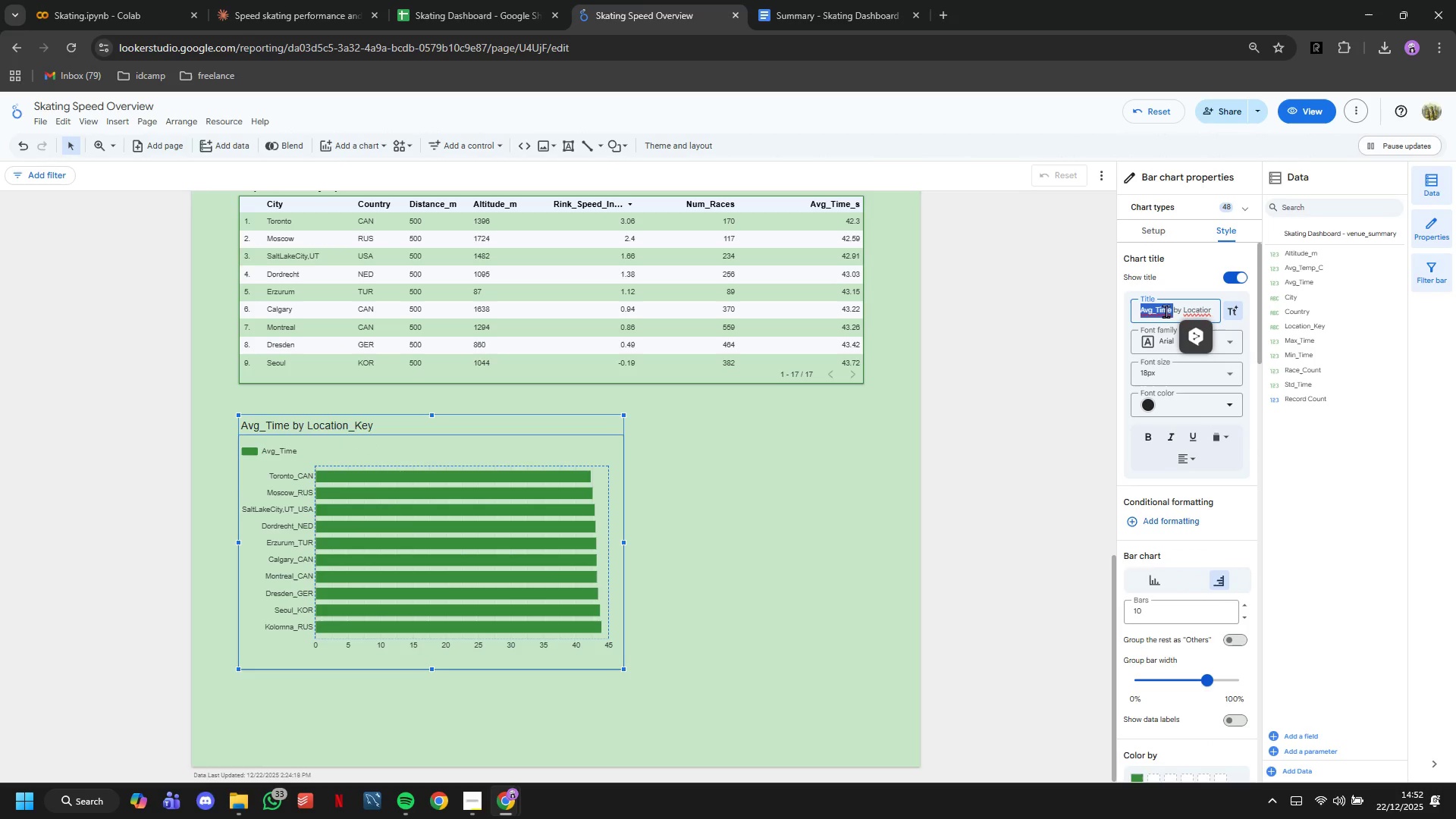 
key(ArrowRight)
 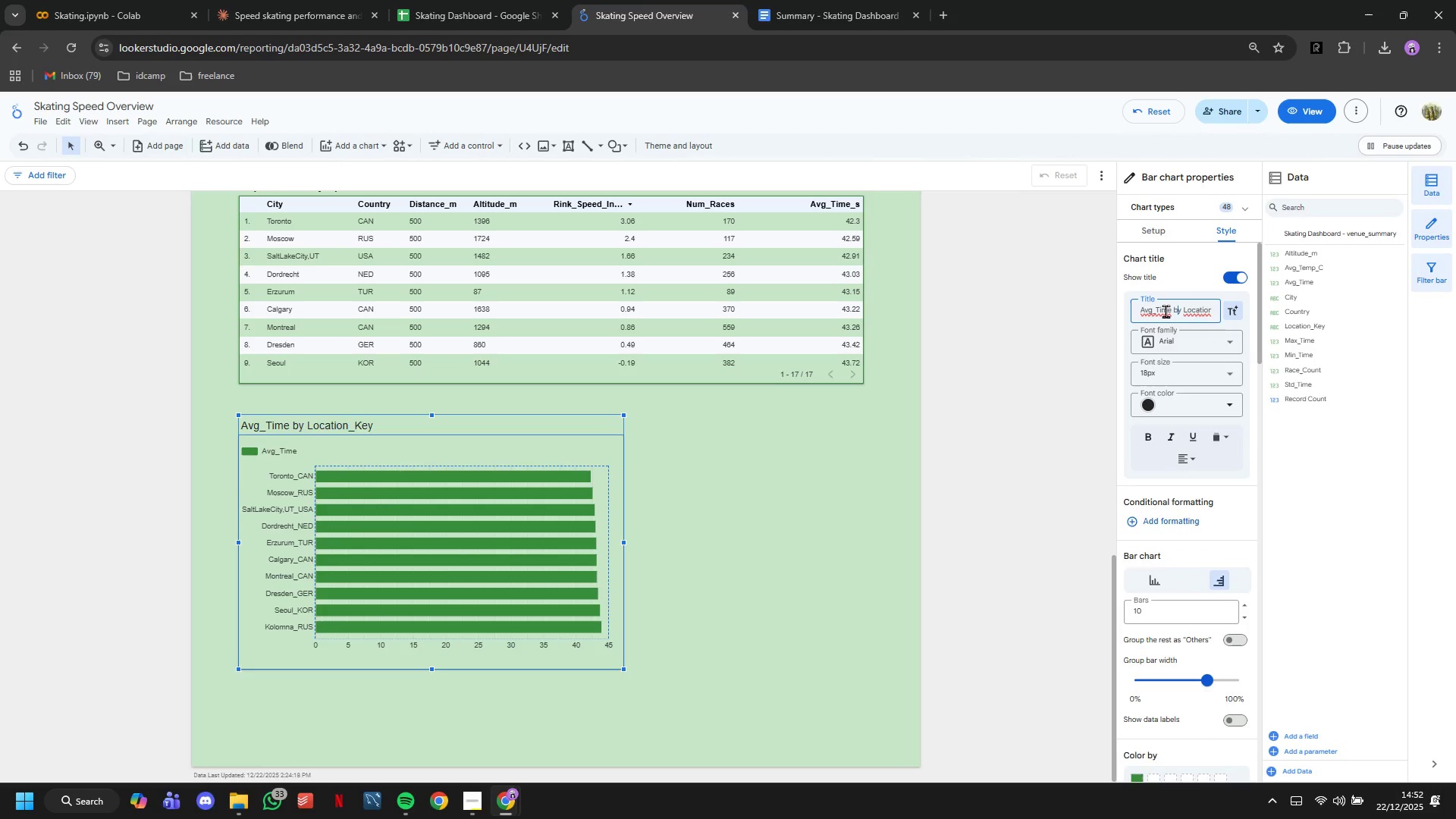 
key(ArrowRight)
 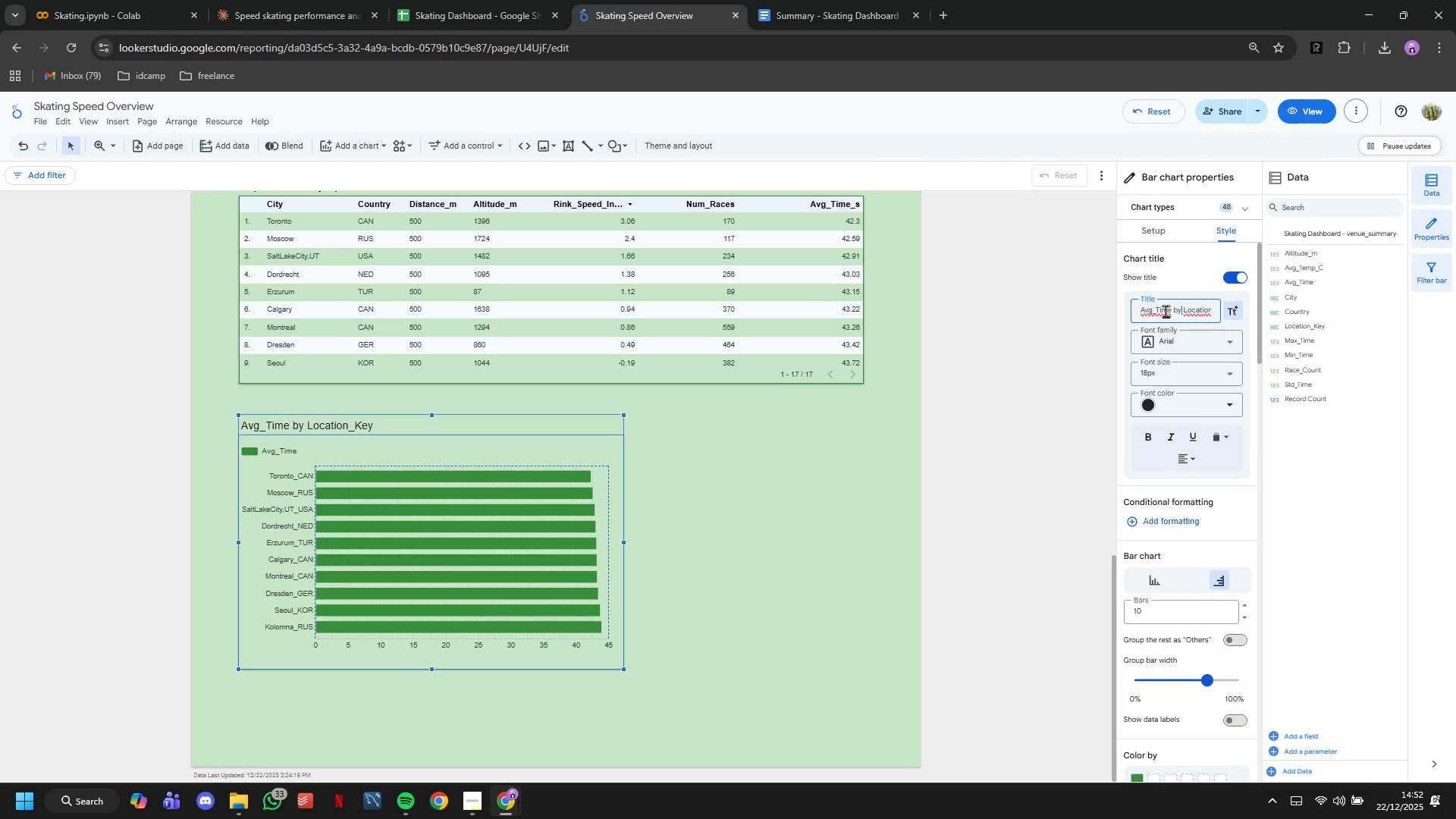 
key(ArrowRight)
 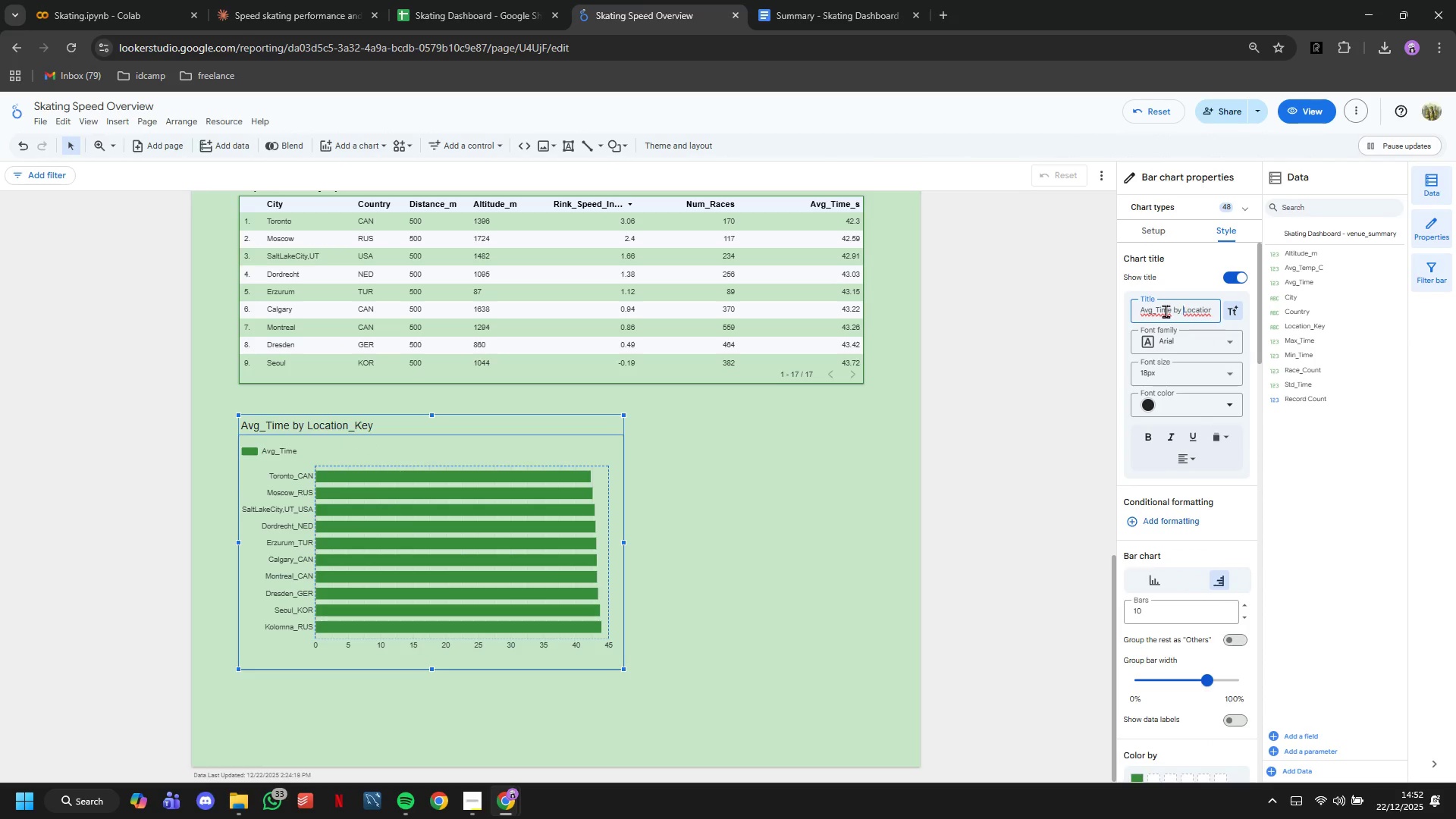 
hold_key(key=ArrowRight, duration=0.47)
 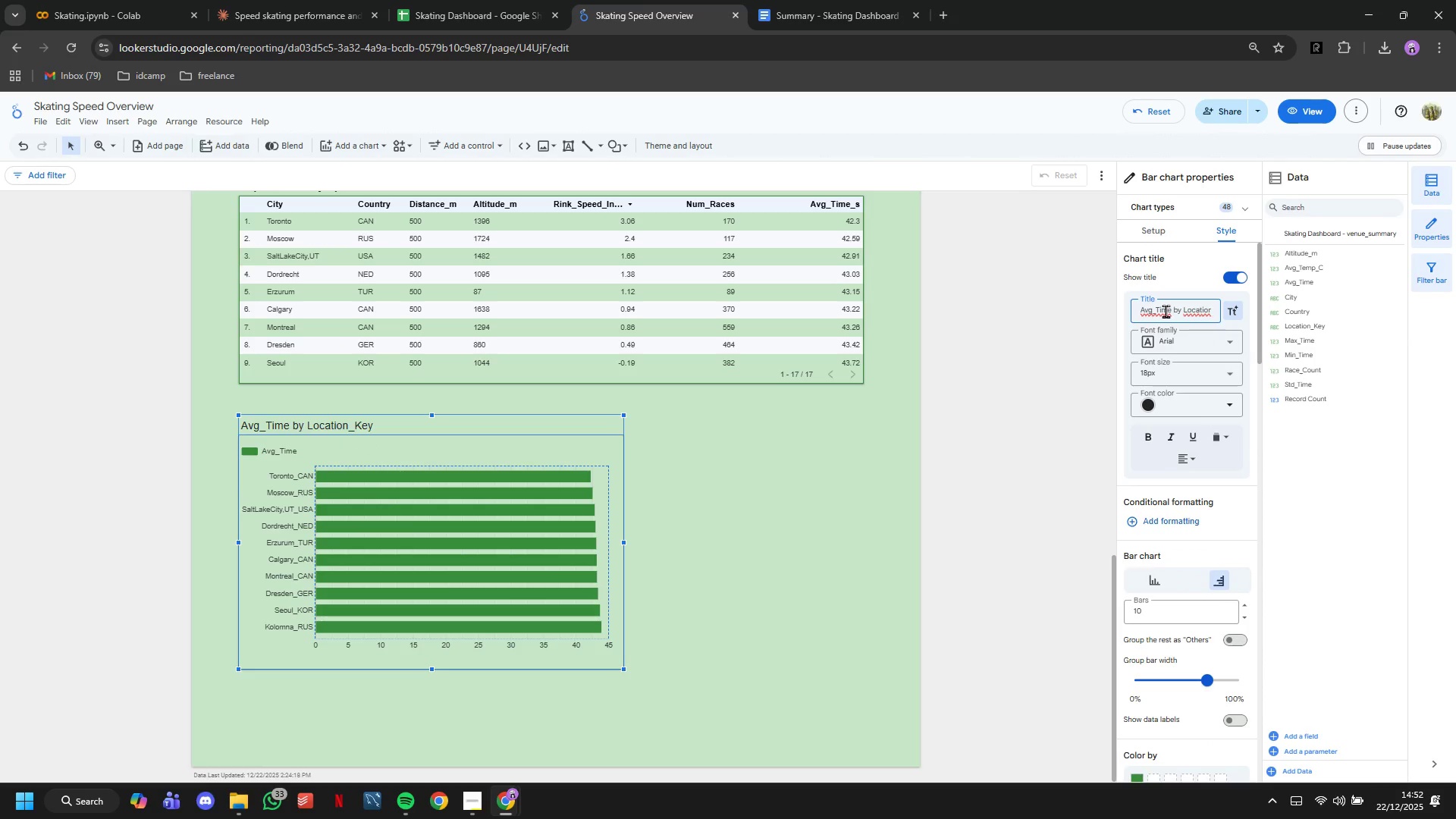 
key(Control+CapsLock)
 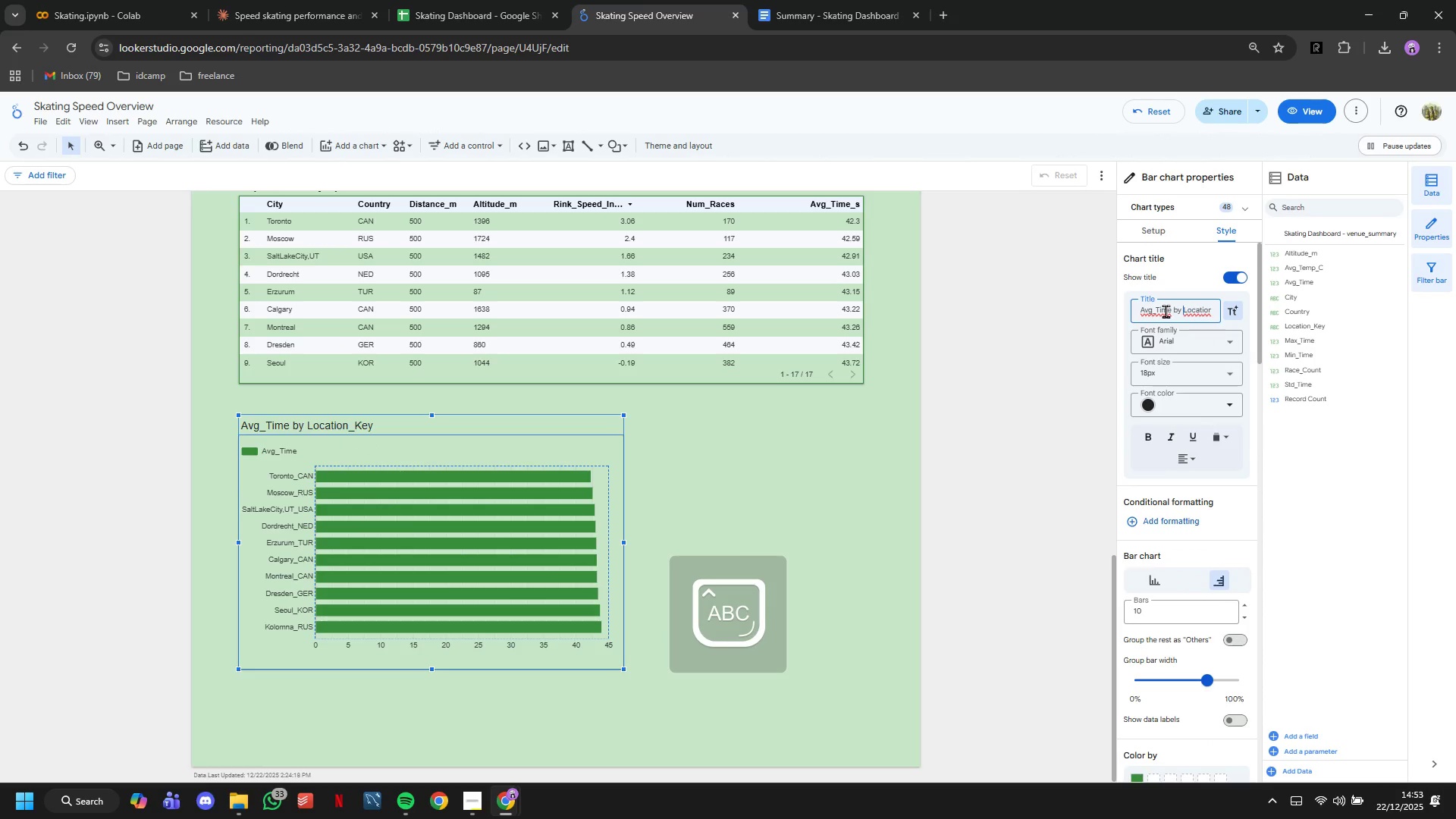 
key(Control+A)
 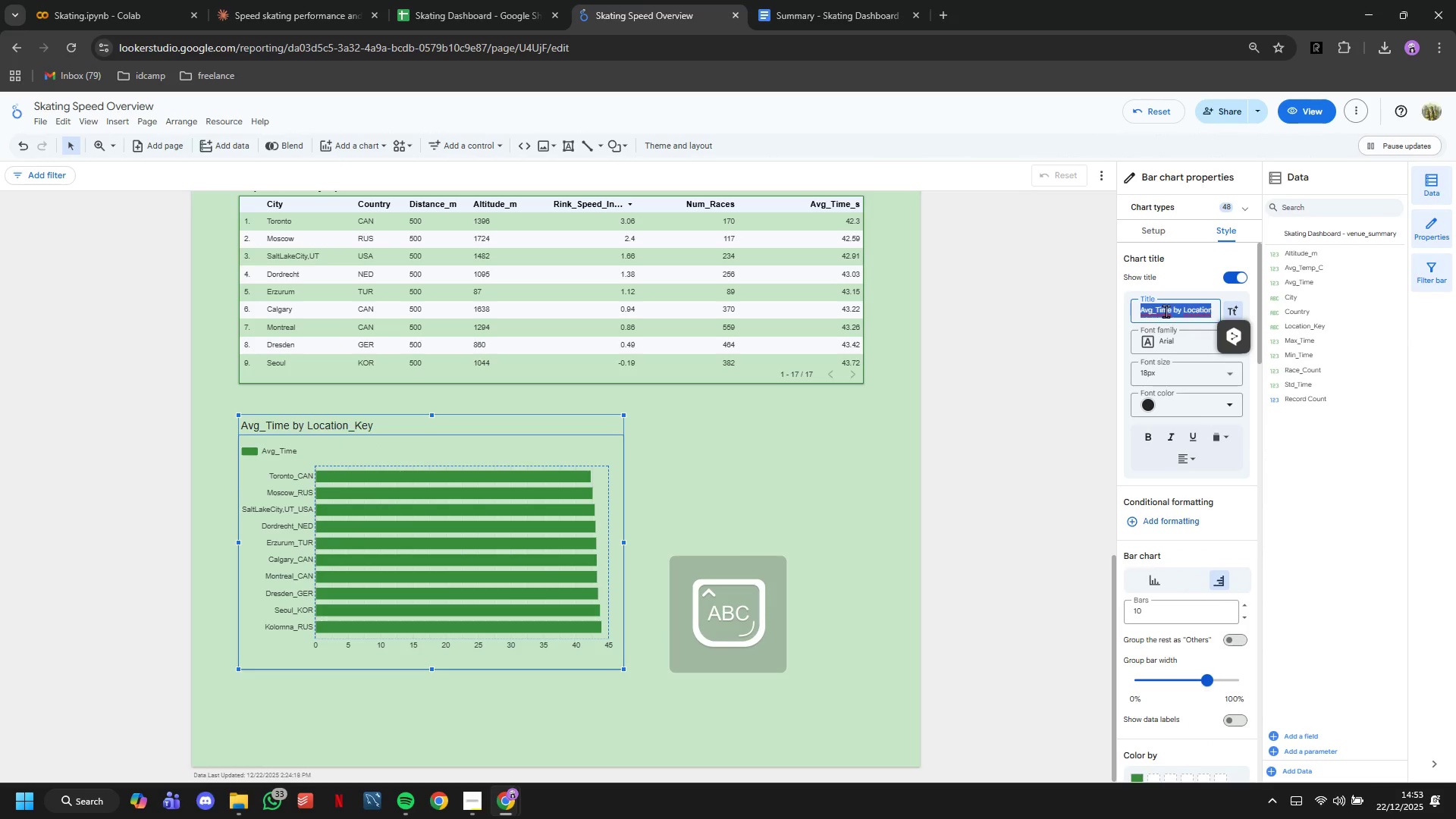 
type(Vebue)
key(Backspace)
key(Backspace)
key(Backspace)
key(Backspace)
key(Backspace)
key(Backspace)
key(Backspace)
key(Backspace)
key(Backspace)
key(Backspace)
type(AVG Time by Locatio)
key(Backspace)
key(Backspace)
key(Backspace)
key(Backspace)
key(Backspace)
key(Backspace)
key(Backspace)
type(Venue)
 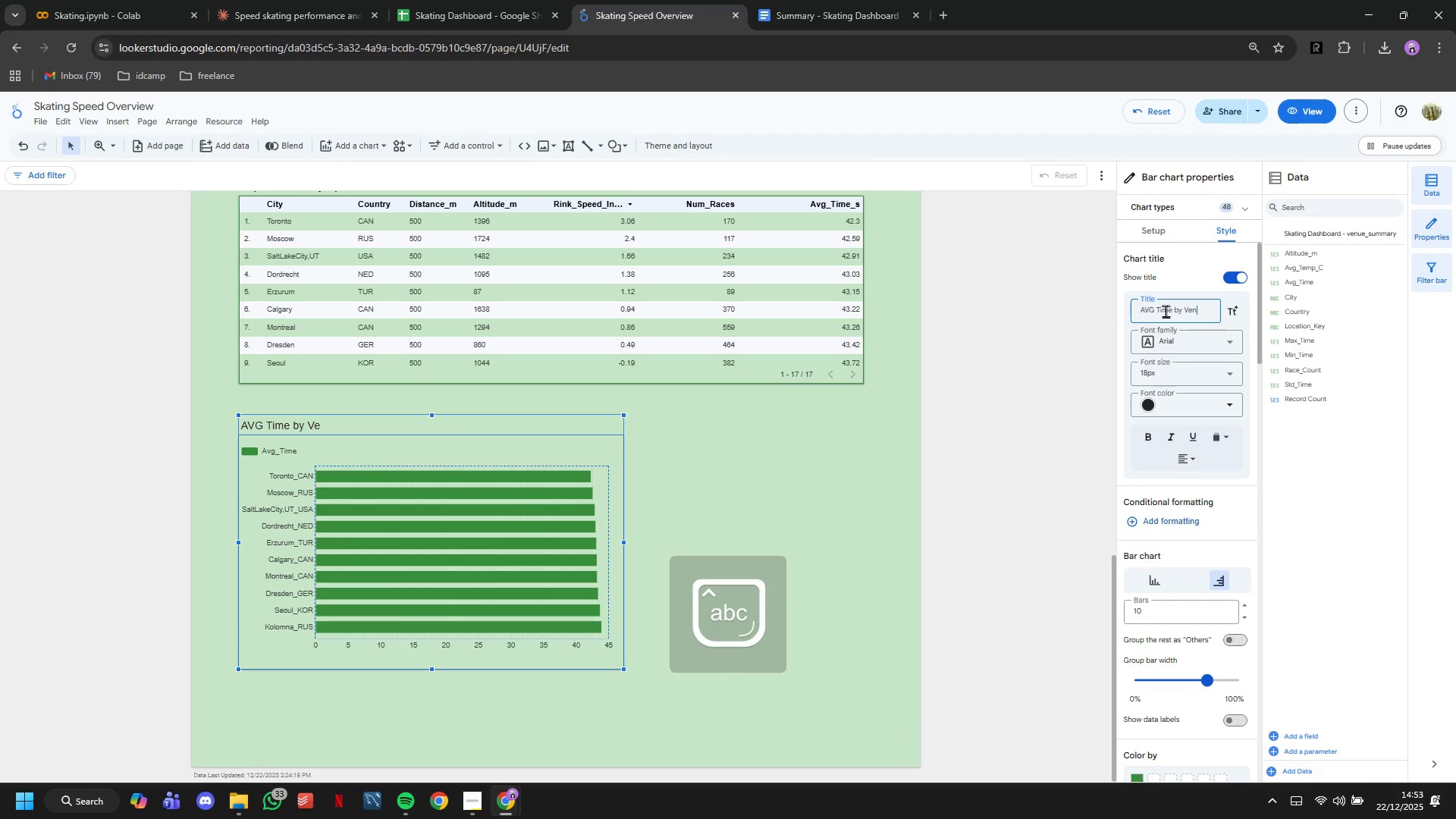 
key(Enter)
 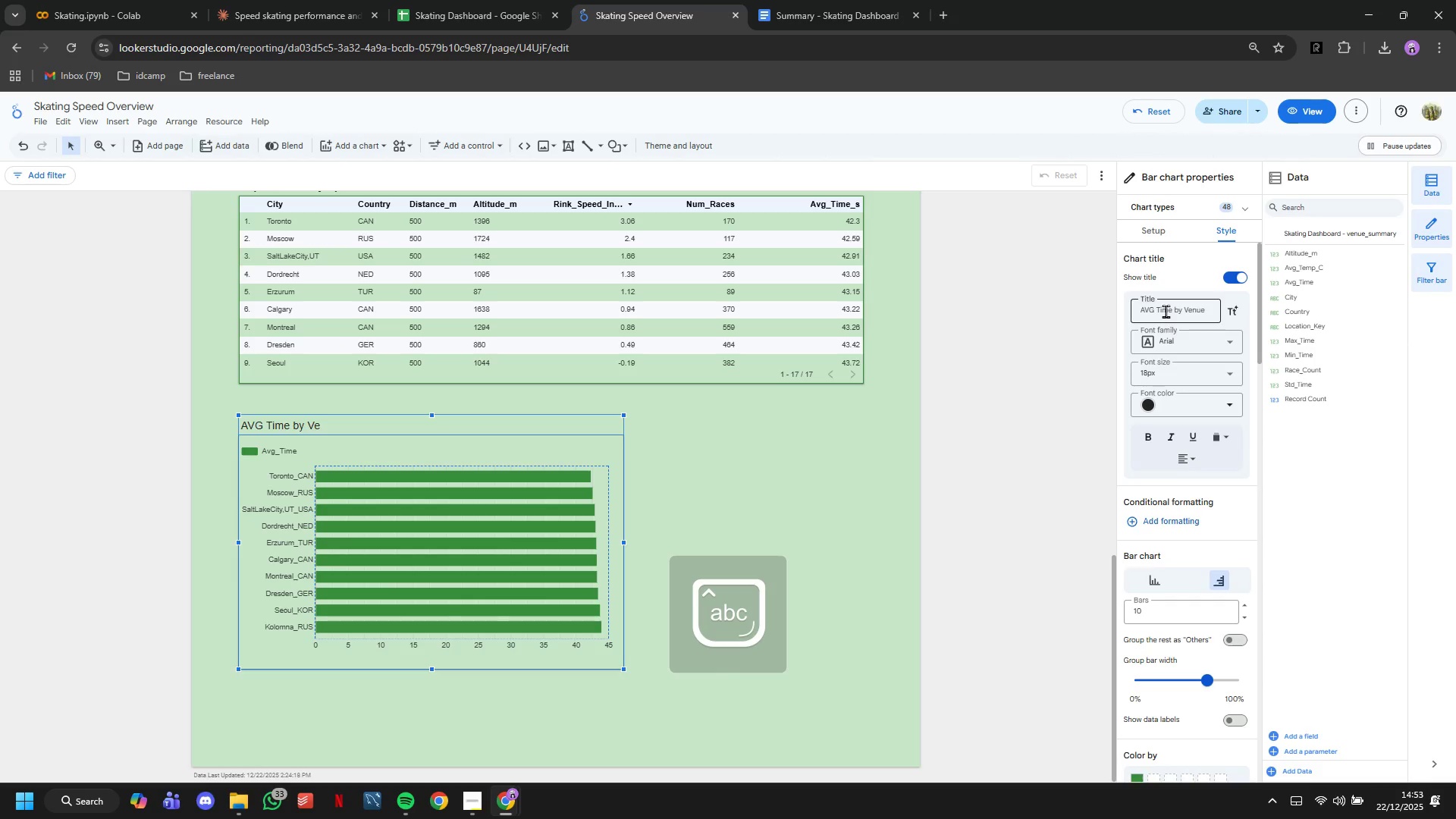 
left_click([805, 545])
 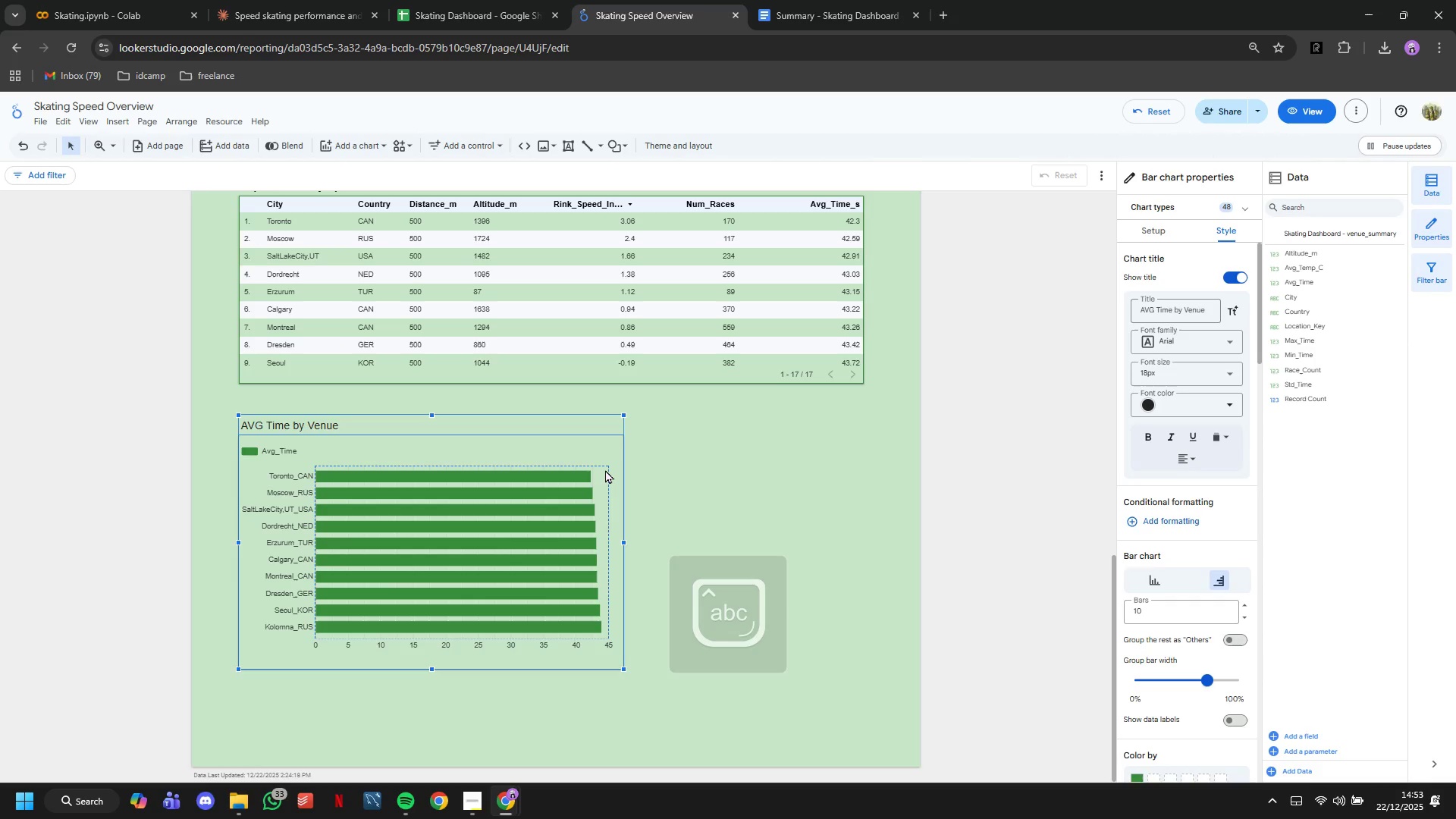 
double_click([688, 478])
 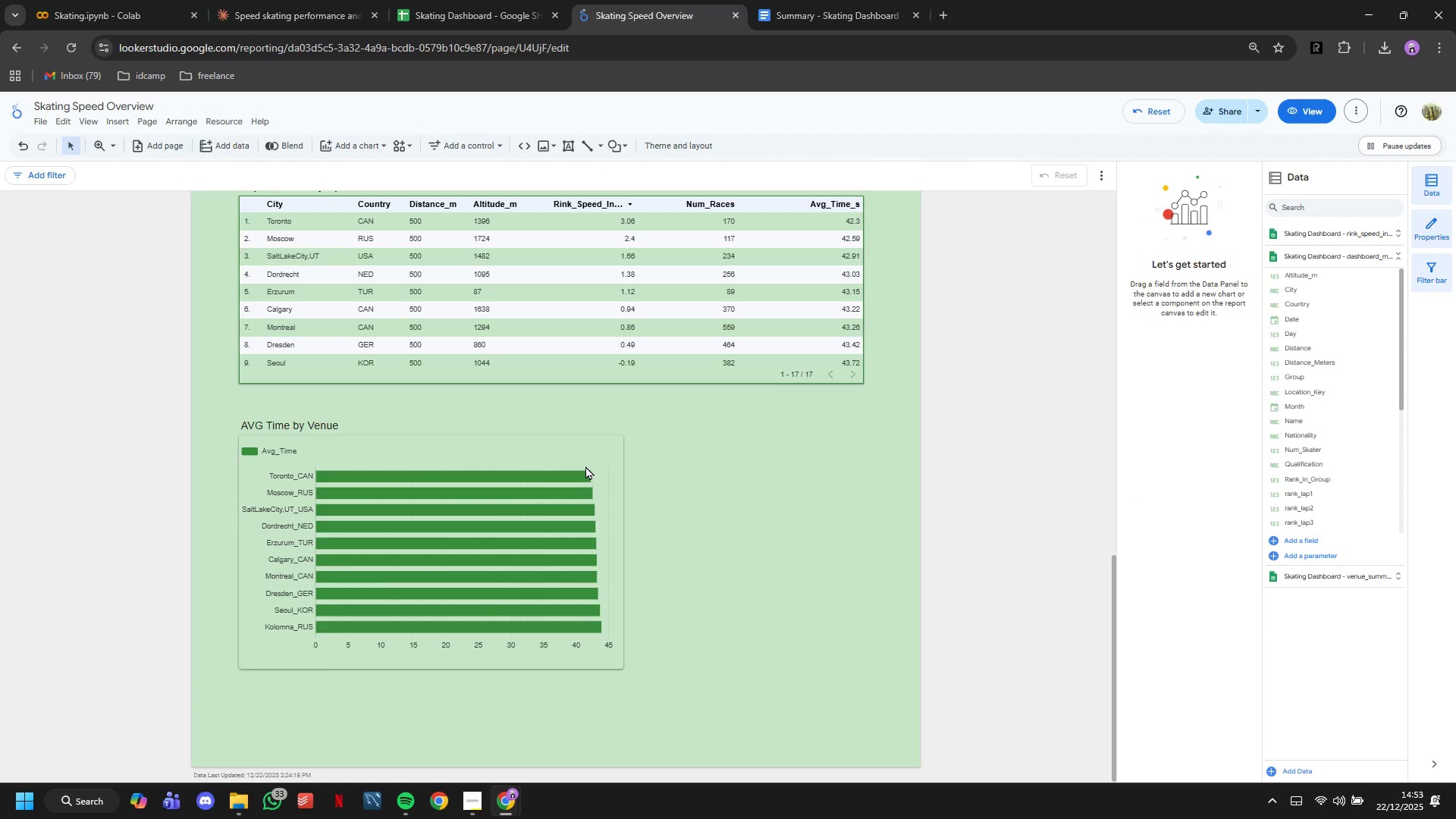 
left_click([585, 466])
 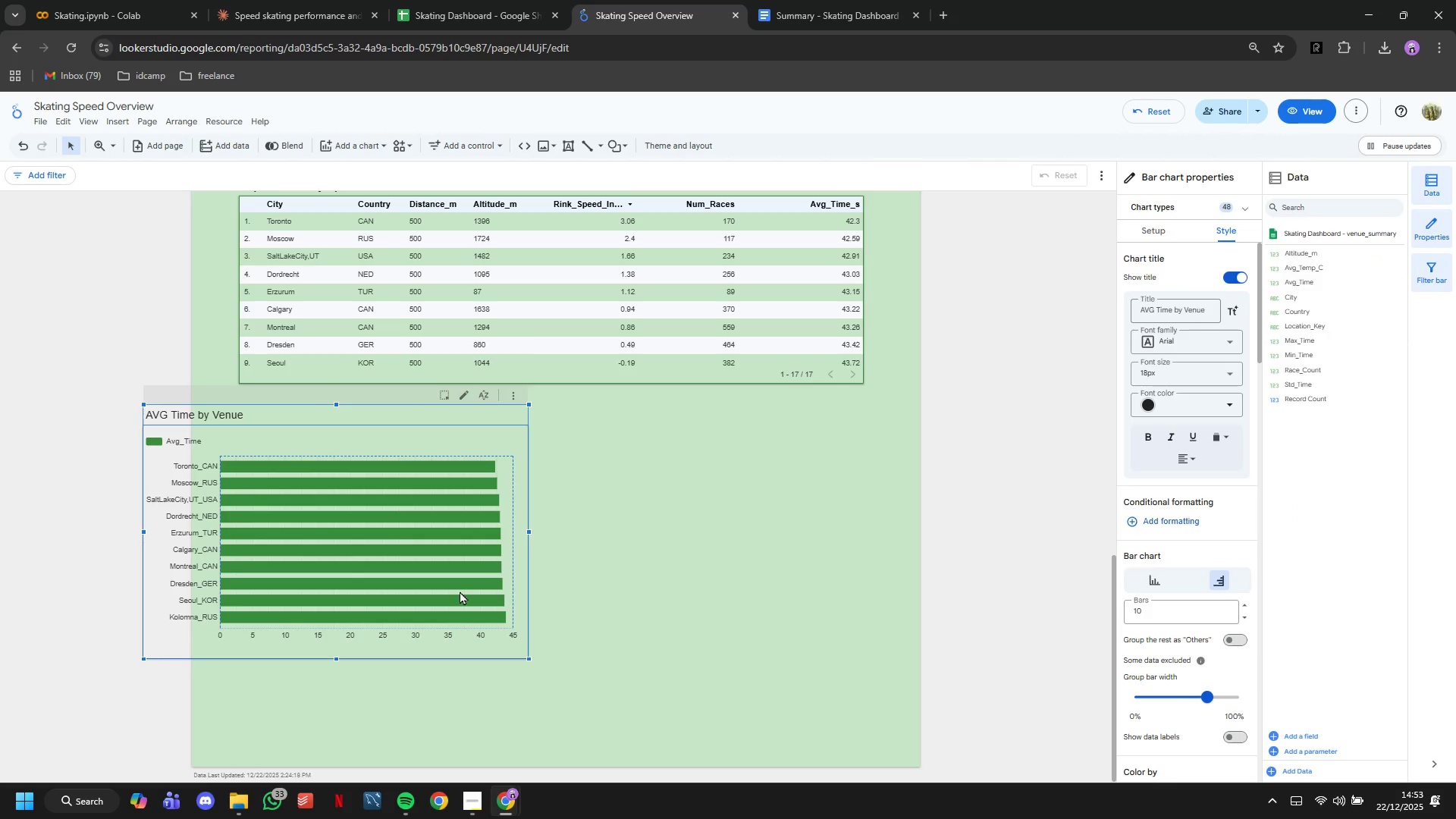 
key(Control+Z)
 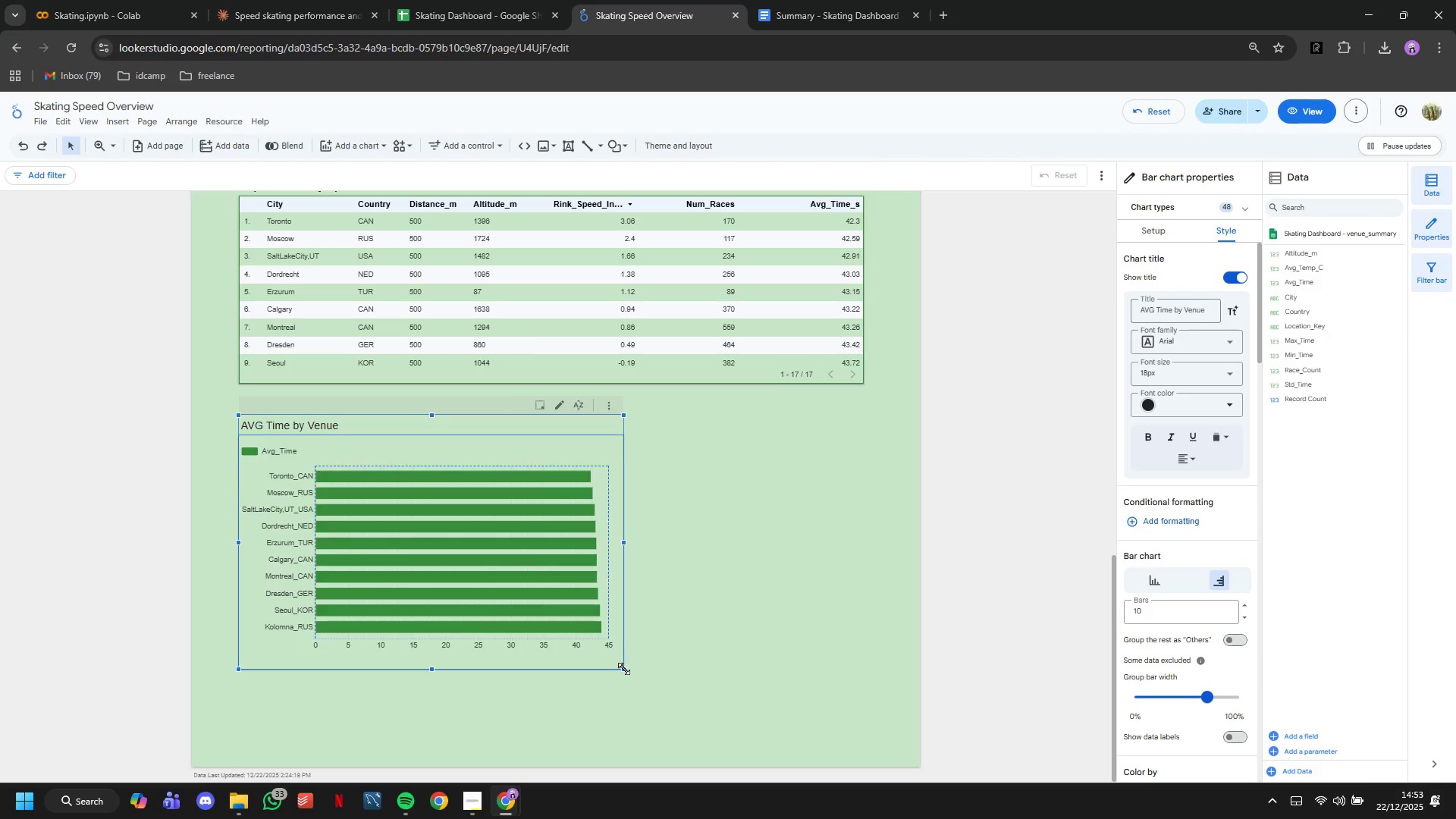 
left_click_drag(start_coordinate=[624, 669], to_coordinate=[607, 684])
 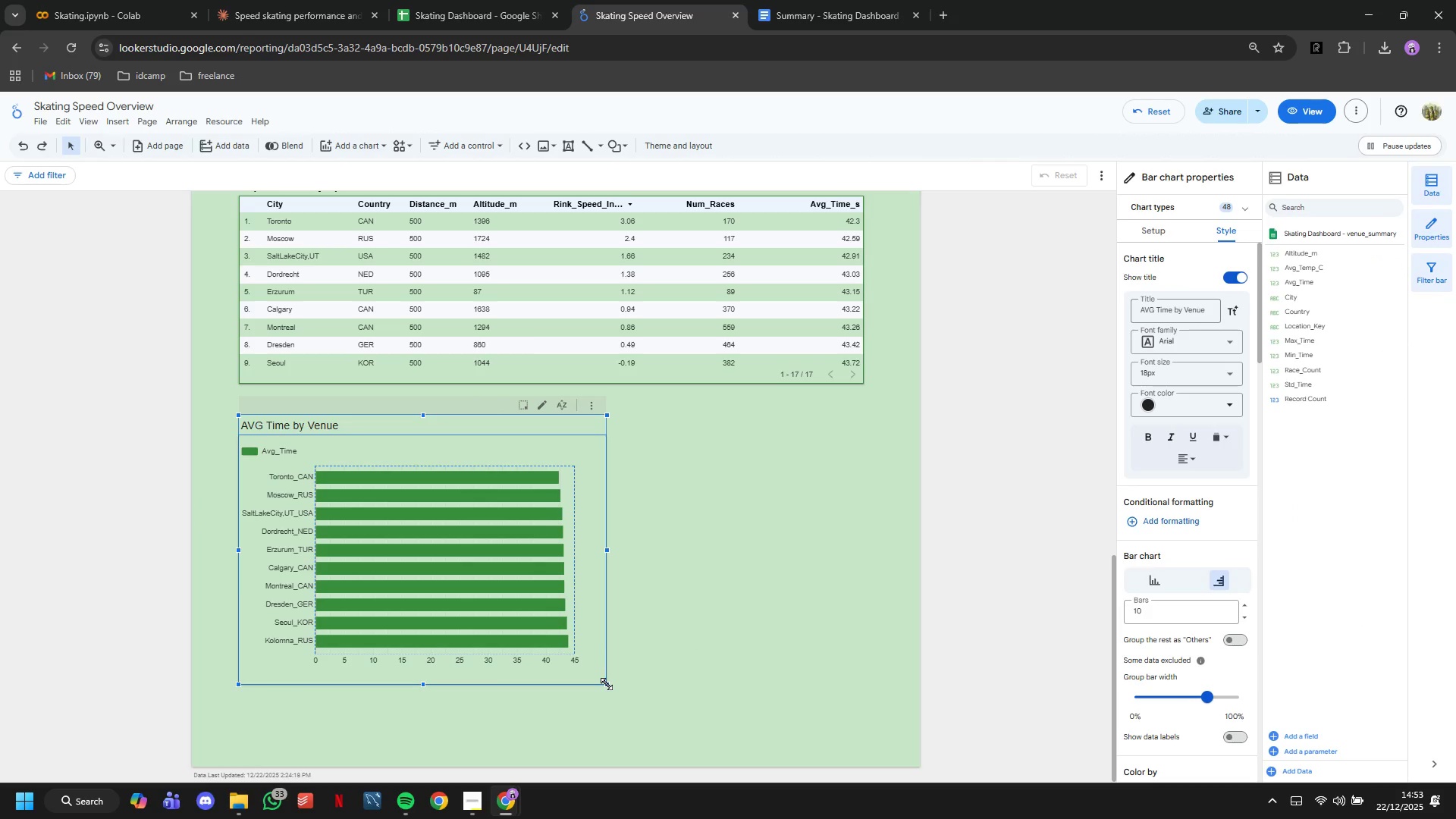 
key(Control+C)
 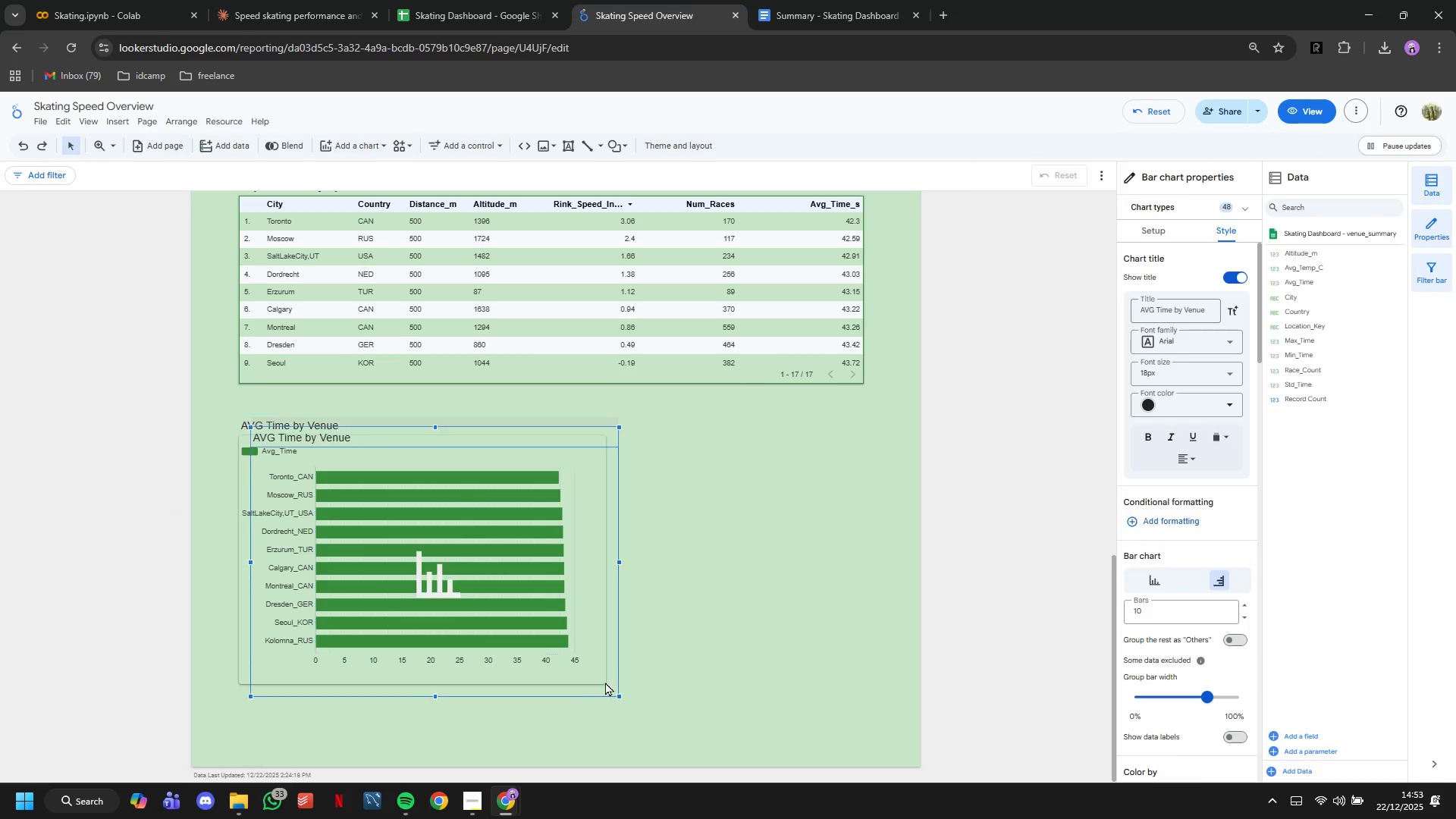 
key(Control+V)
 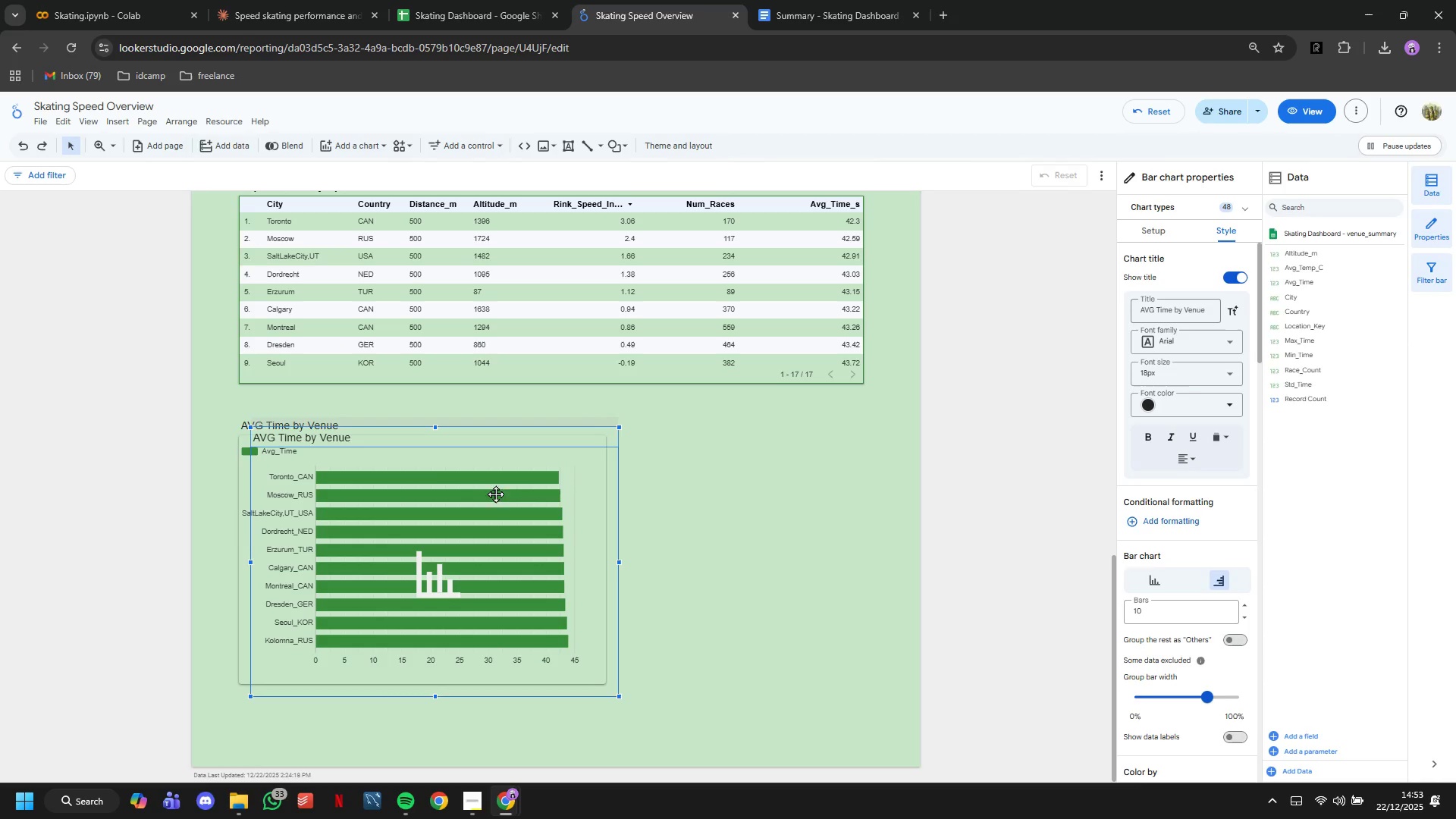 
left_click_drag(start_coordinate=[494, 492], to_coordinate=[864, 488])
 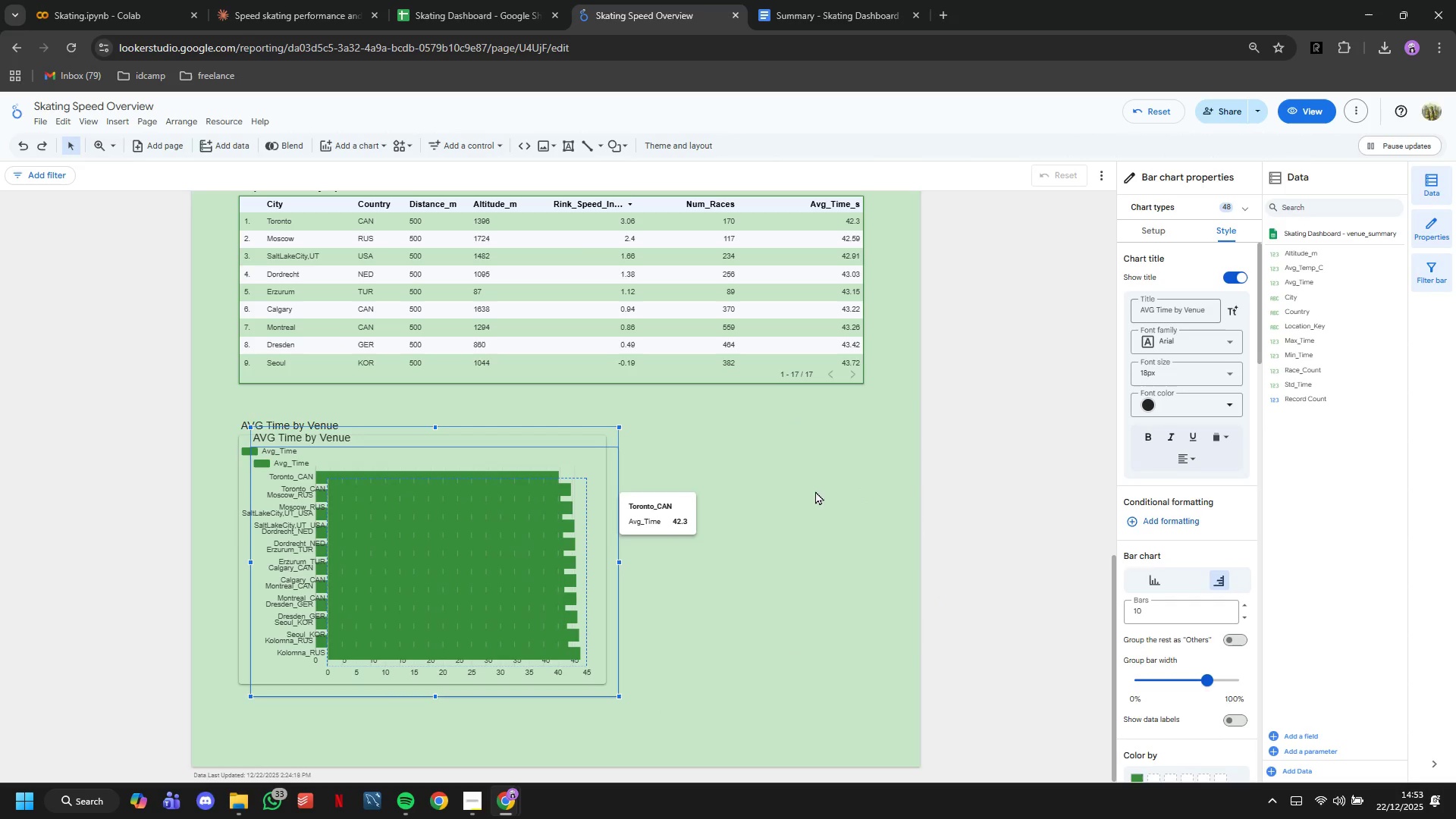 
key(Control+Z)
 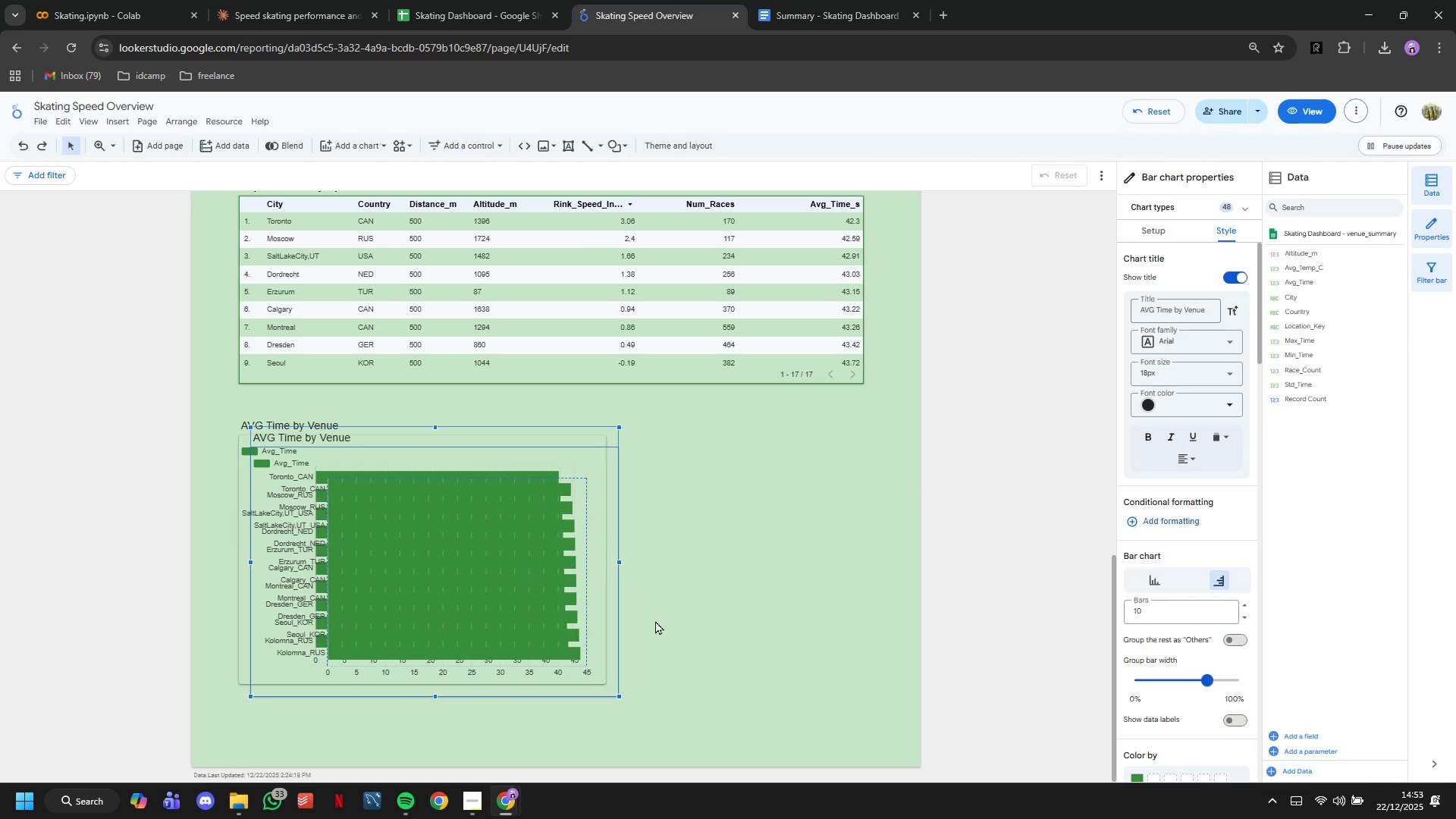 
key(Control+Z)
 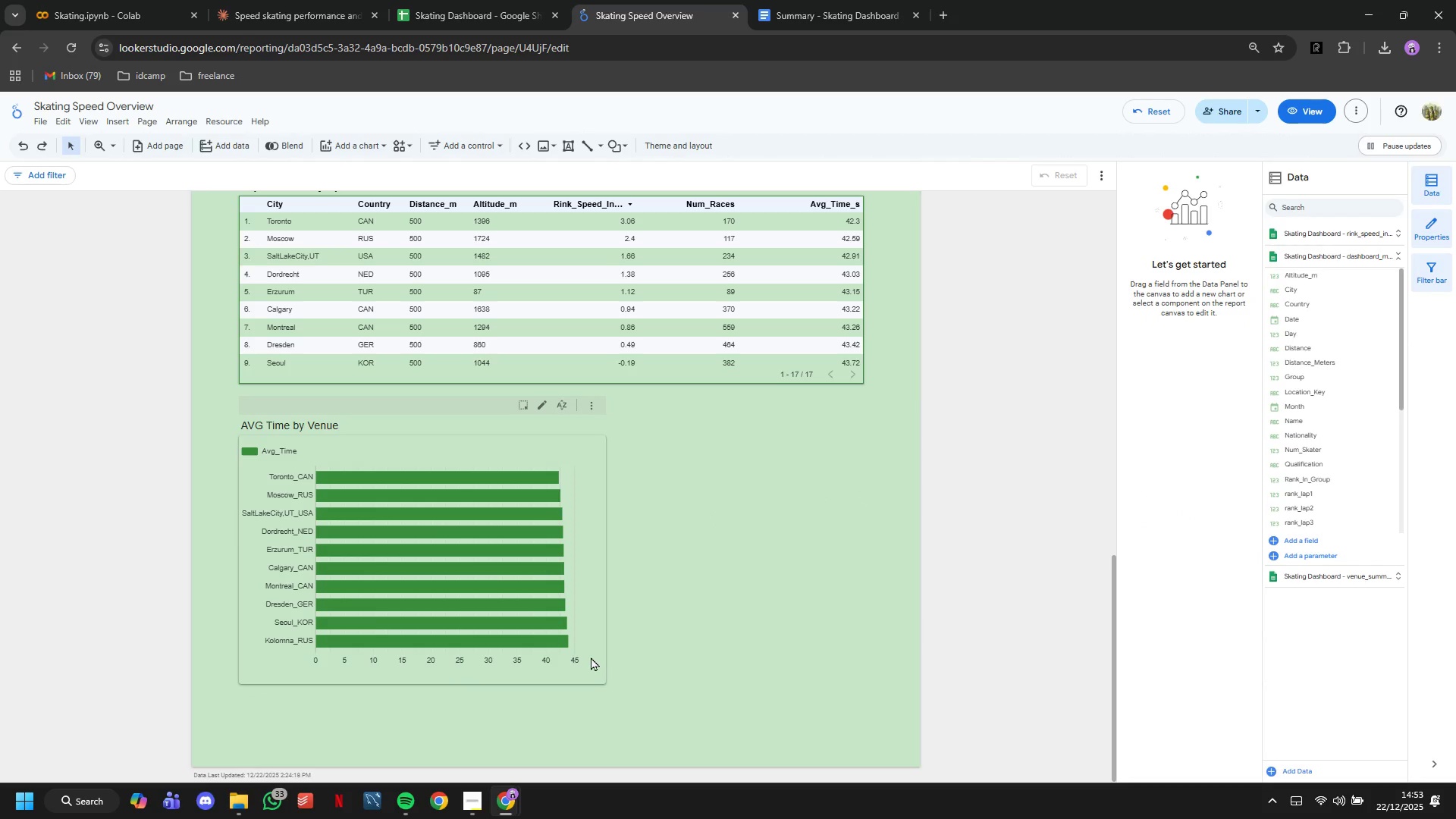 
left_click([588, 656])
 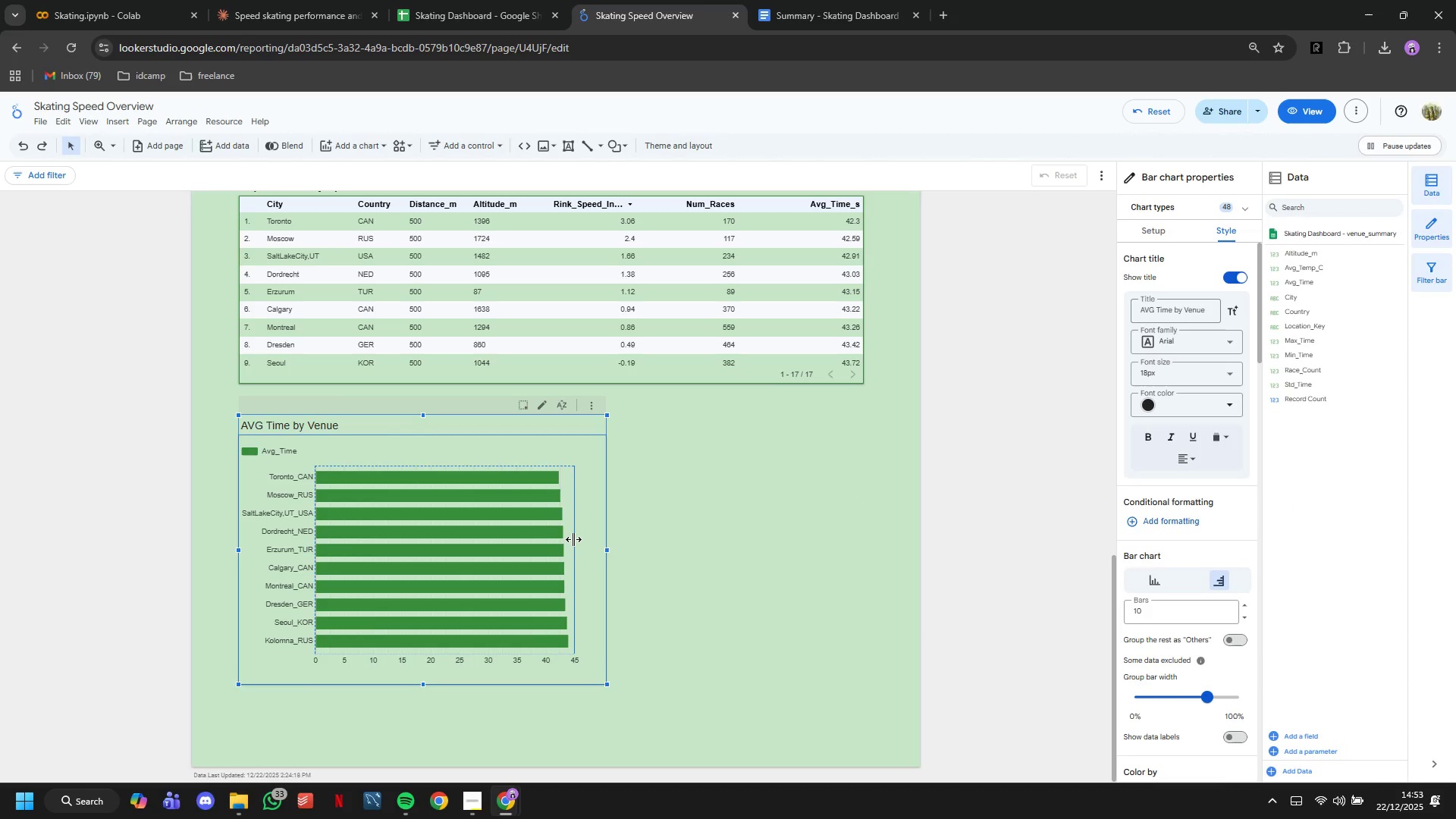 
left_click_drag(start_coordinate=[574, 539], to_coordinate=[560, 539])
 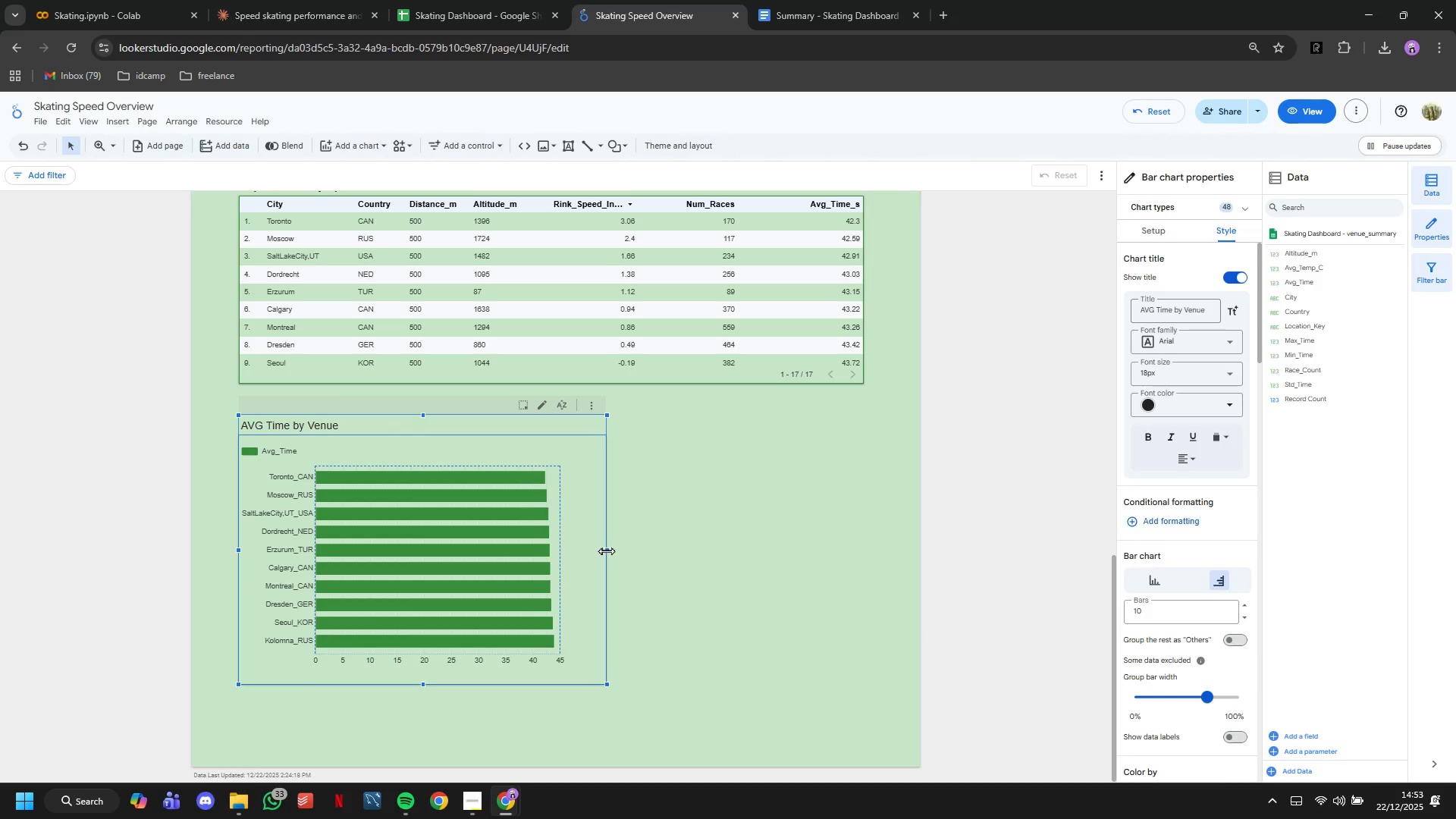 
left_click_drag(start_coordinate=[607, 551], to_coordinate=[576, 551])
 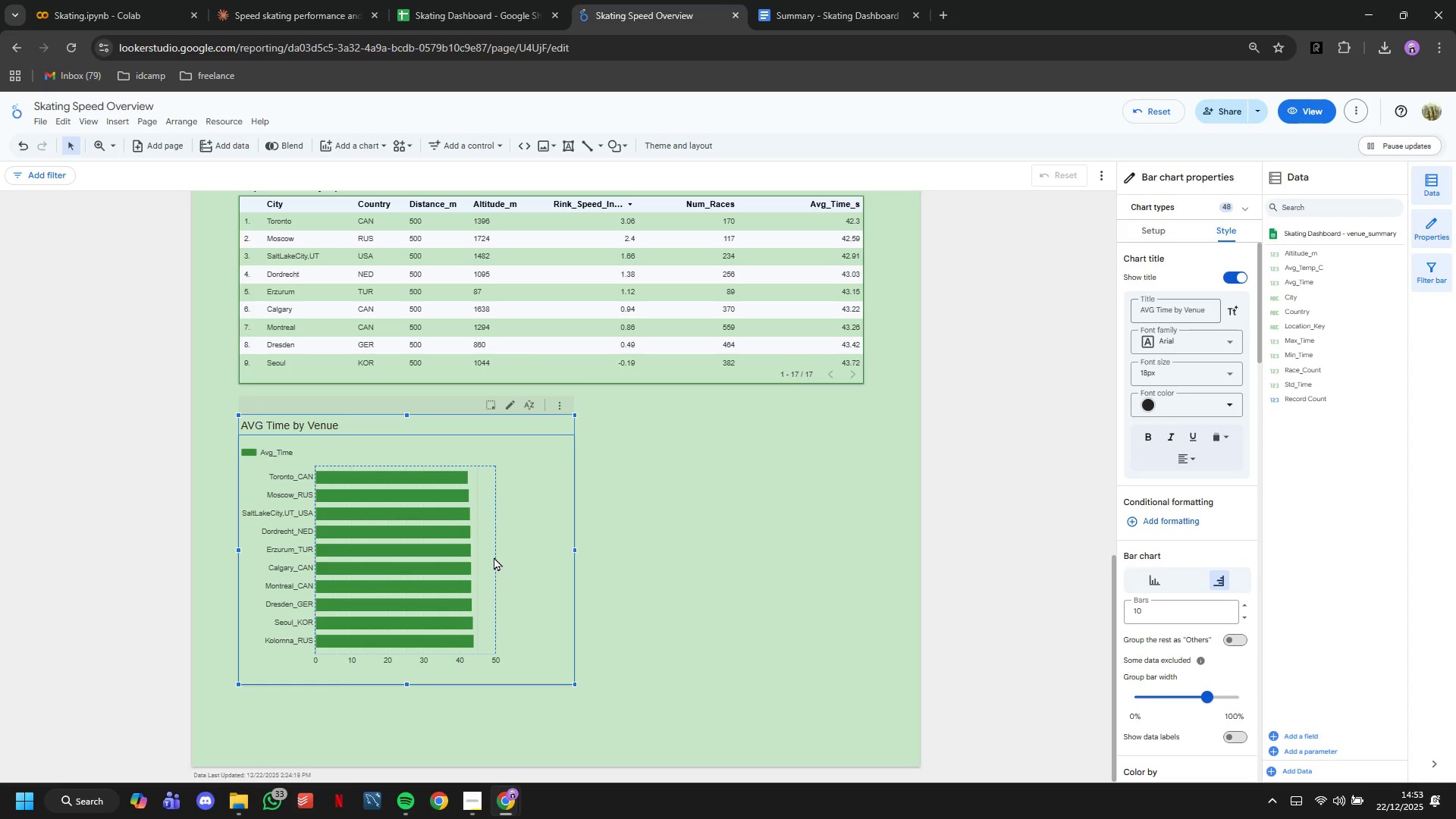 
left_click_drag(start_coordinate=[495, 557], to_coordinate=[561, 570])
 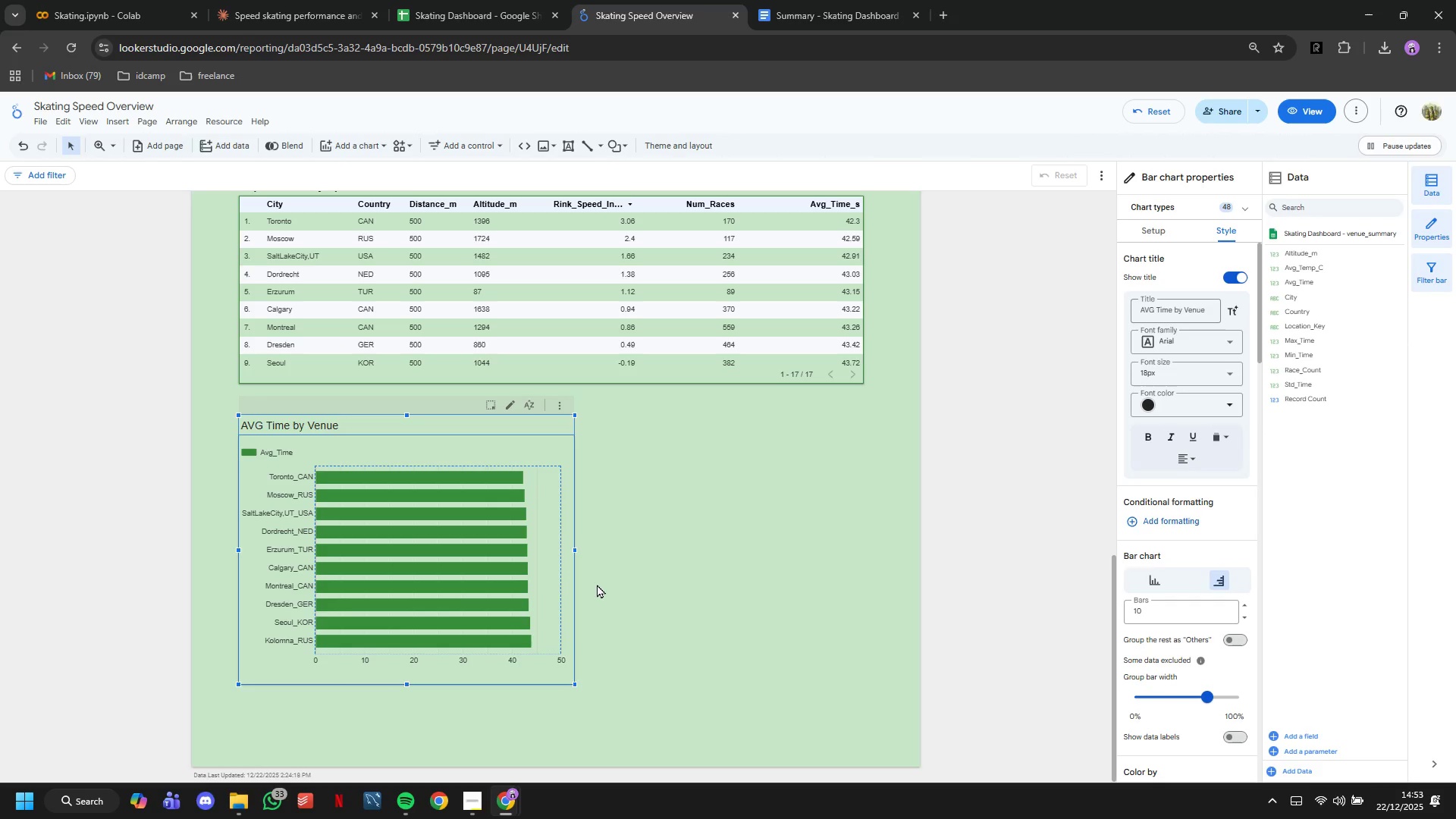 
hold_key(key=ControlLeft, duration=0.62)